 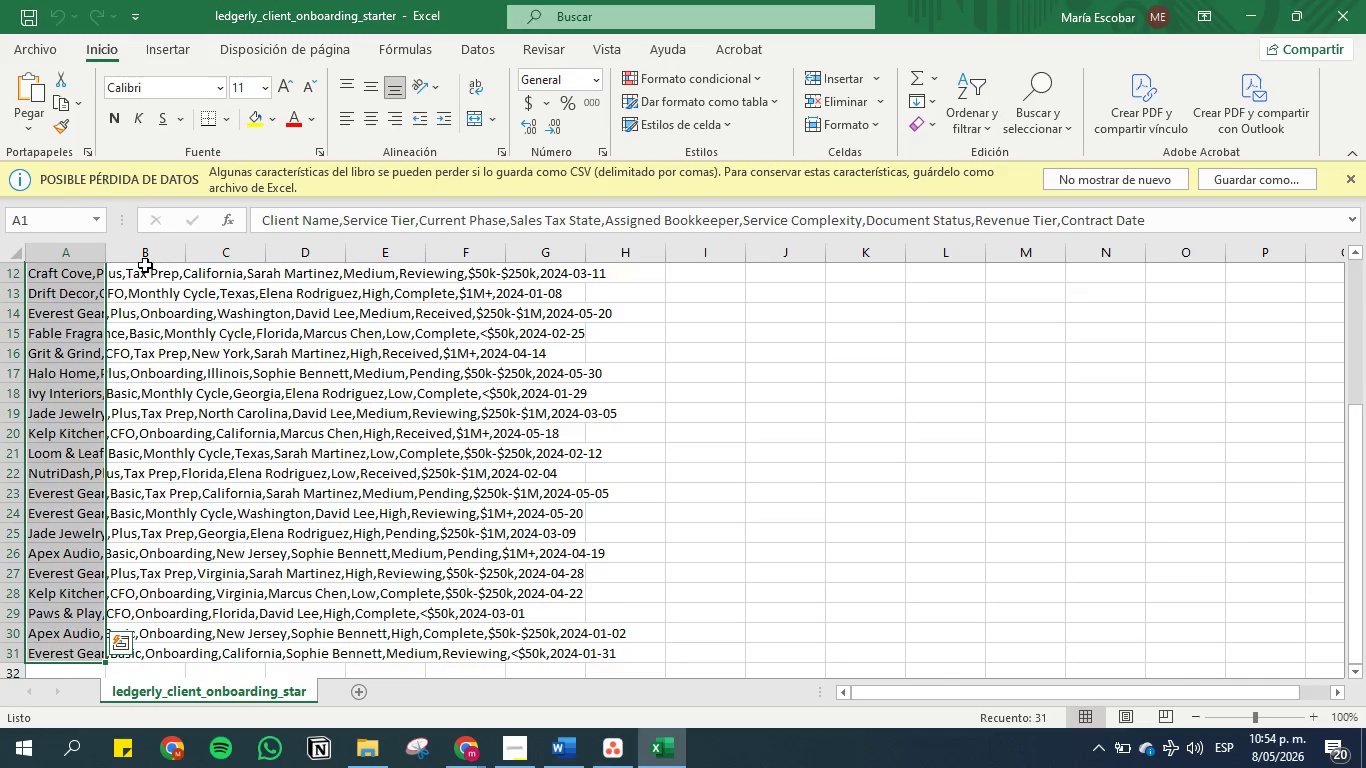 
left_click([473, 56])
 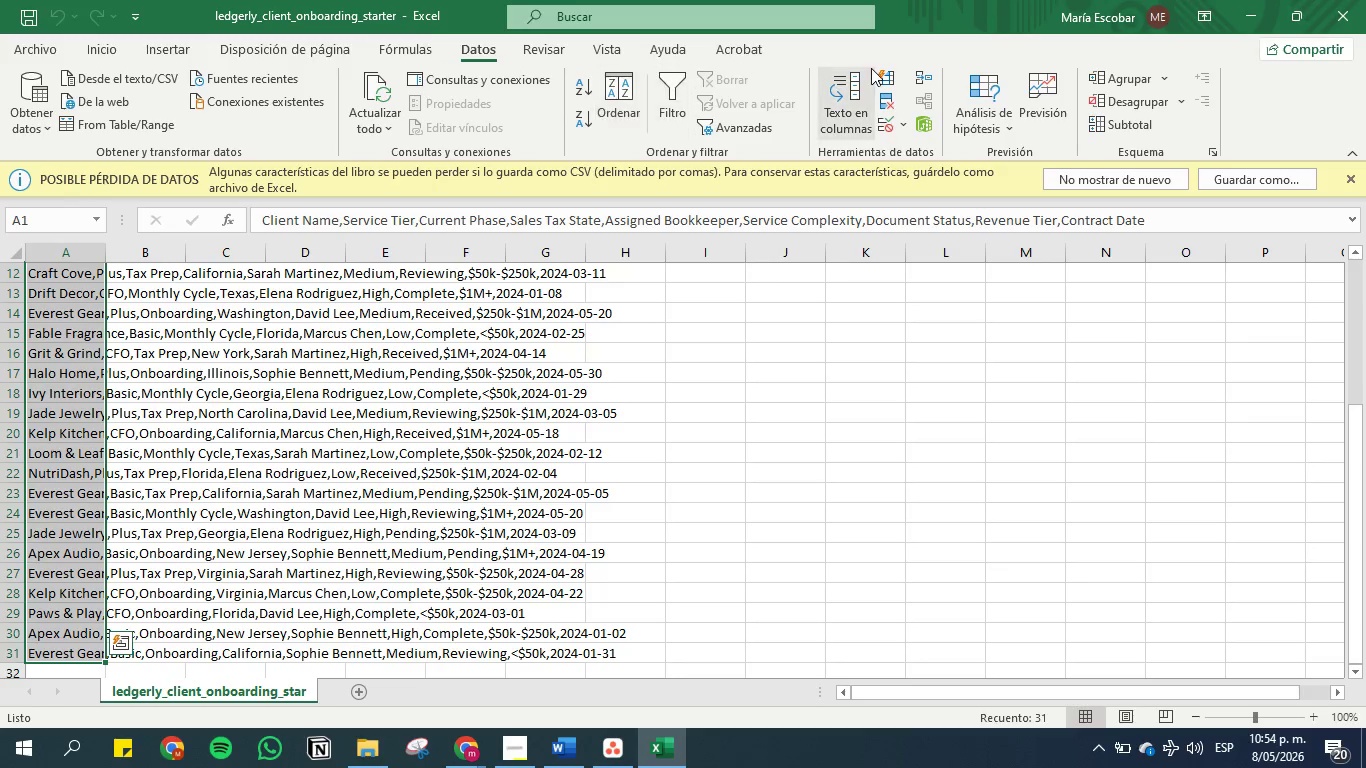 
left_click([858, 98])
 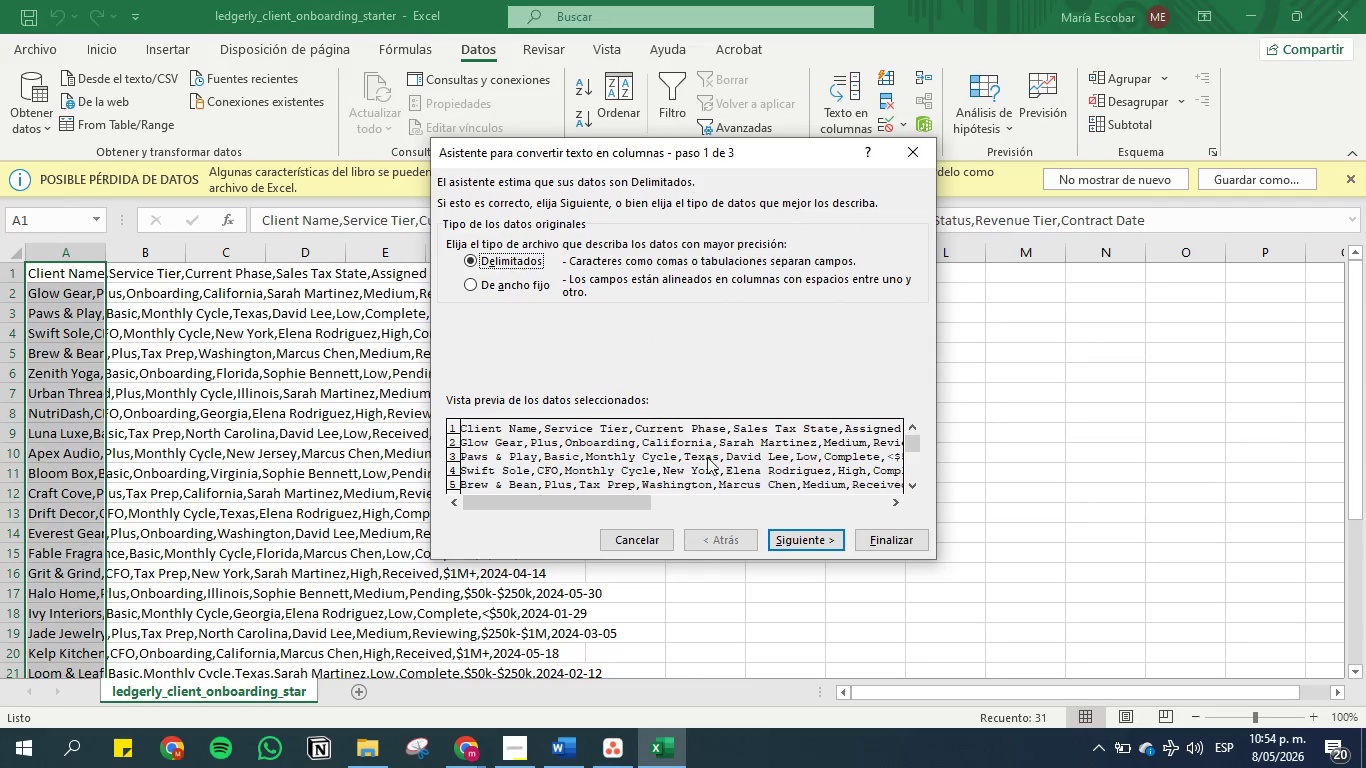 
left_click([805, 540])
 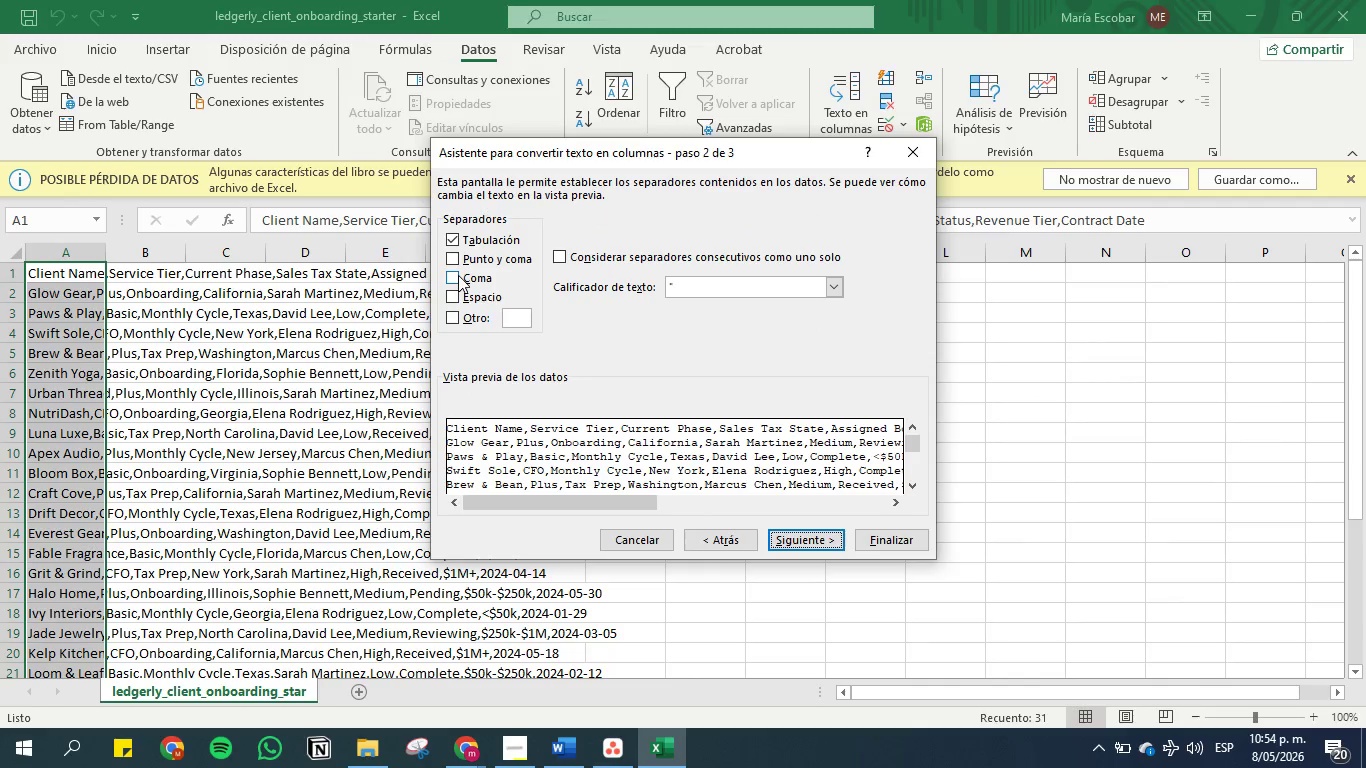 
left_click([449, 270])
 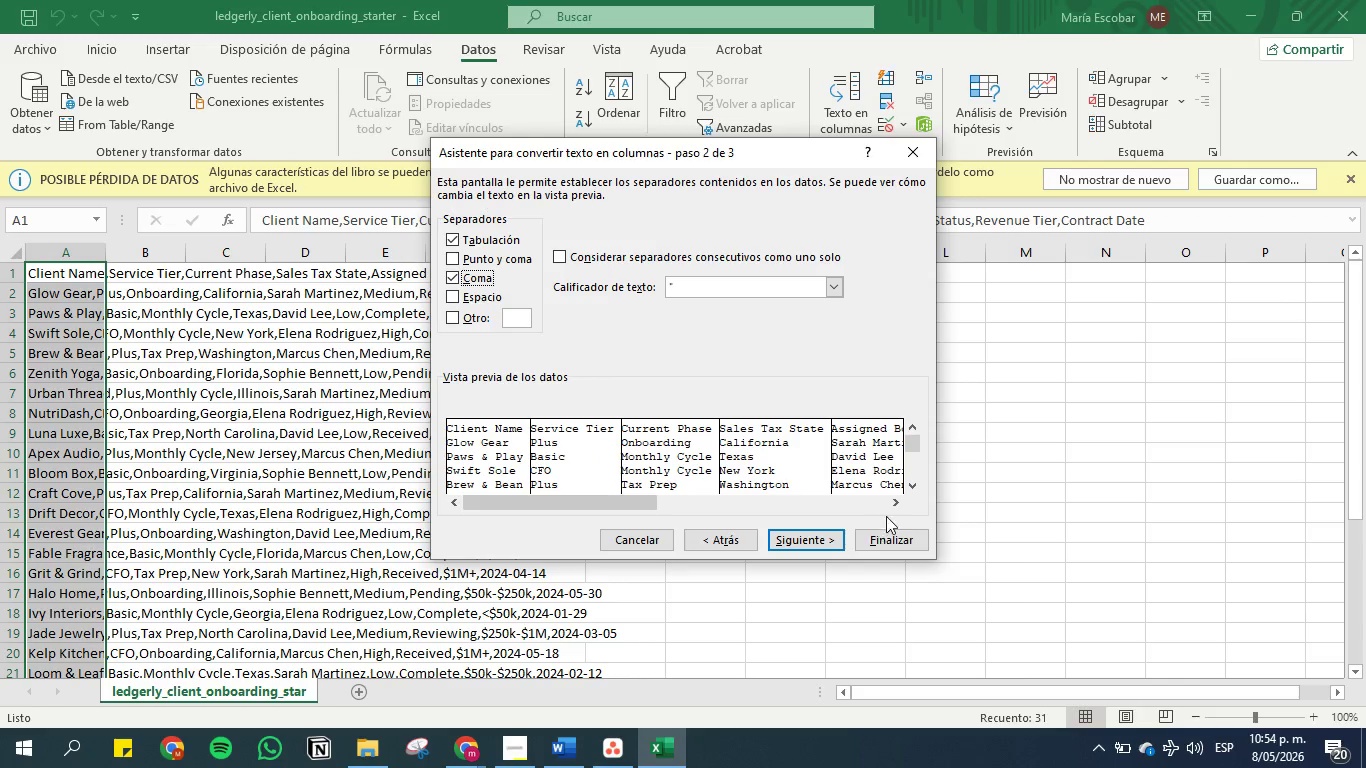 
double_click([900, 500])
 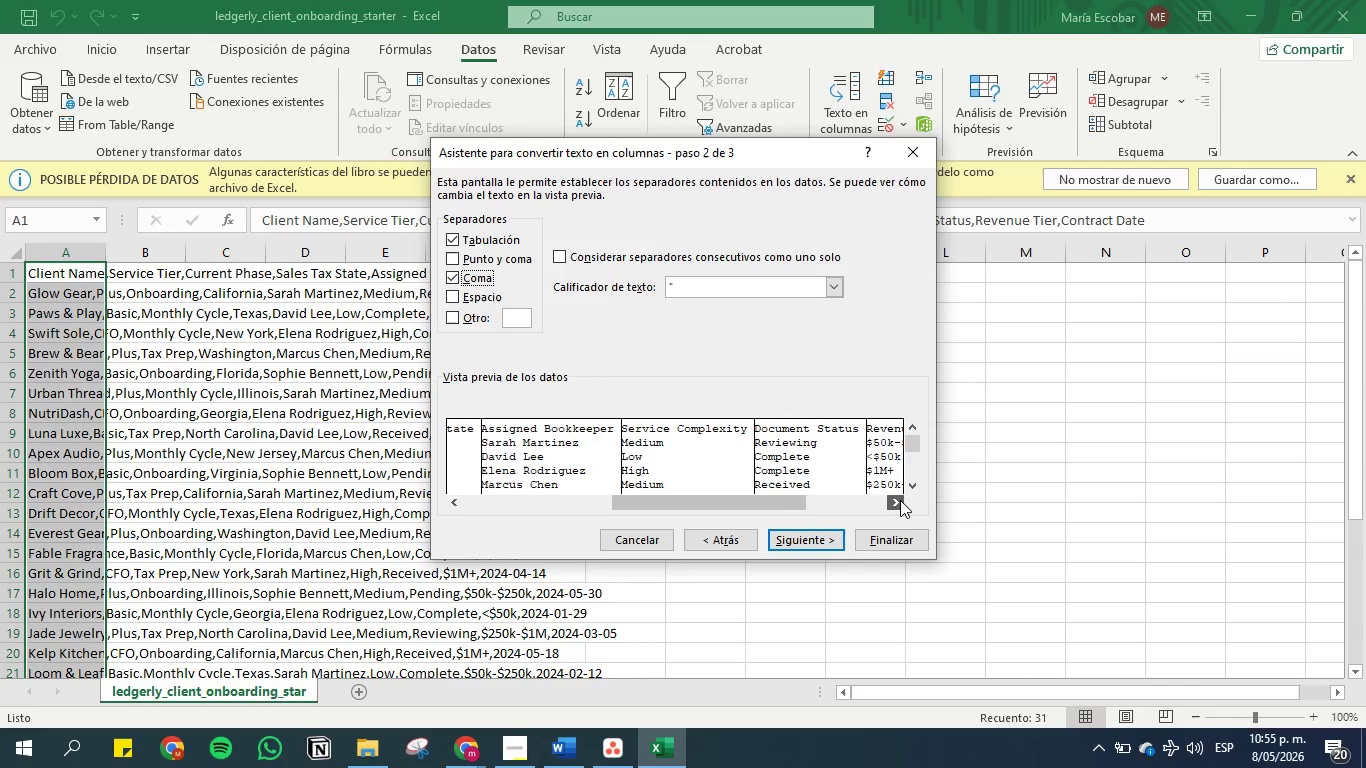 
triple_click([900, 500])
 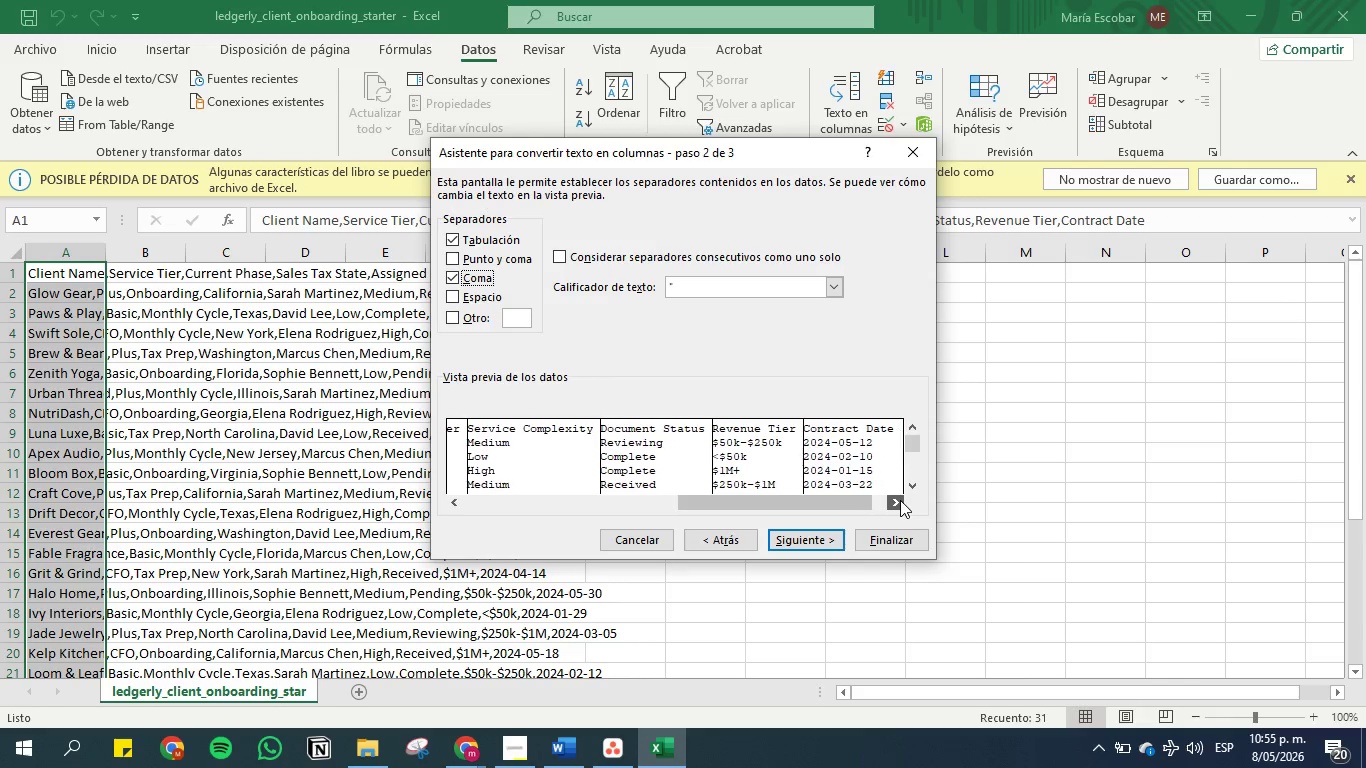 
left_click([900, 500])
 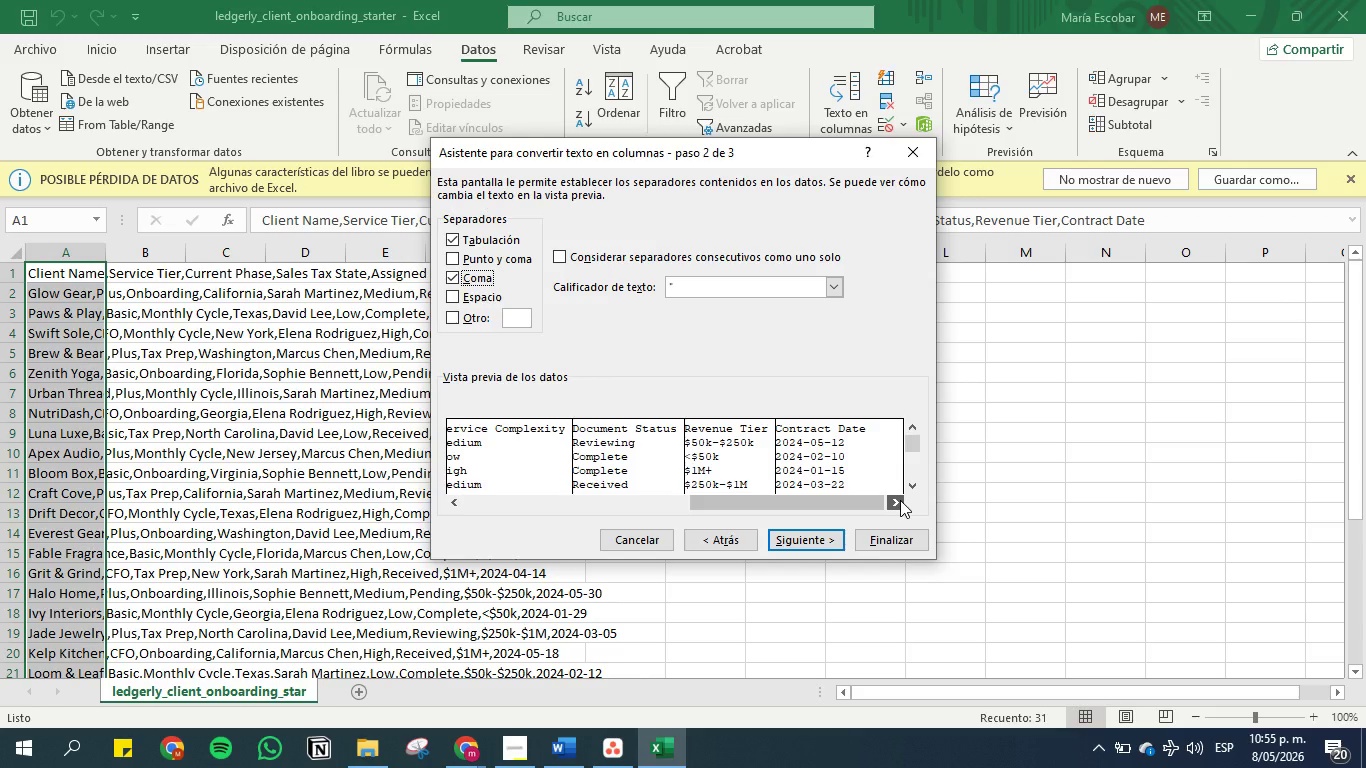 
left_click([900, 500])
 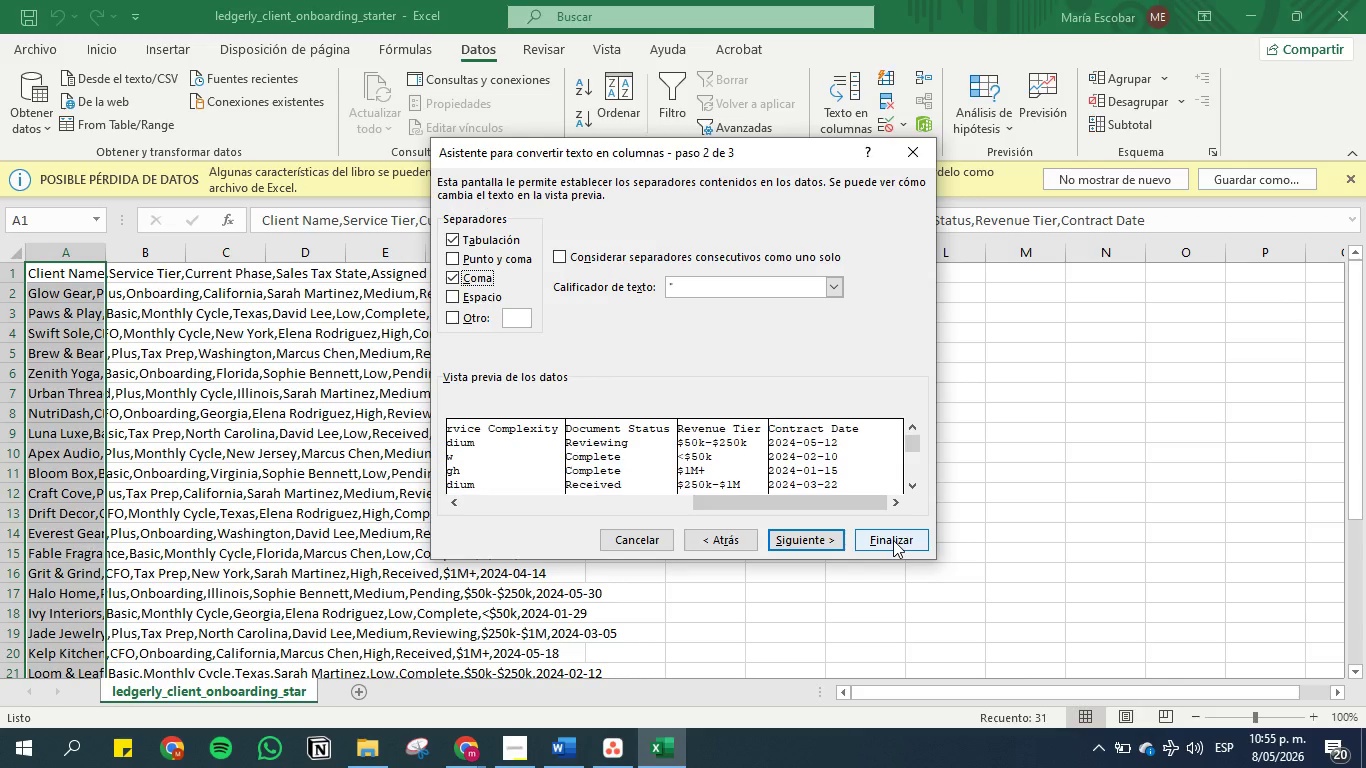 
left_click([893, 540])
 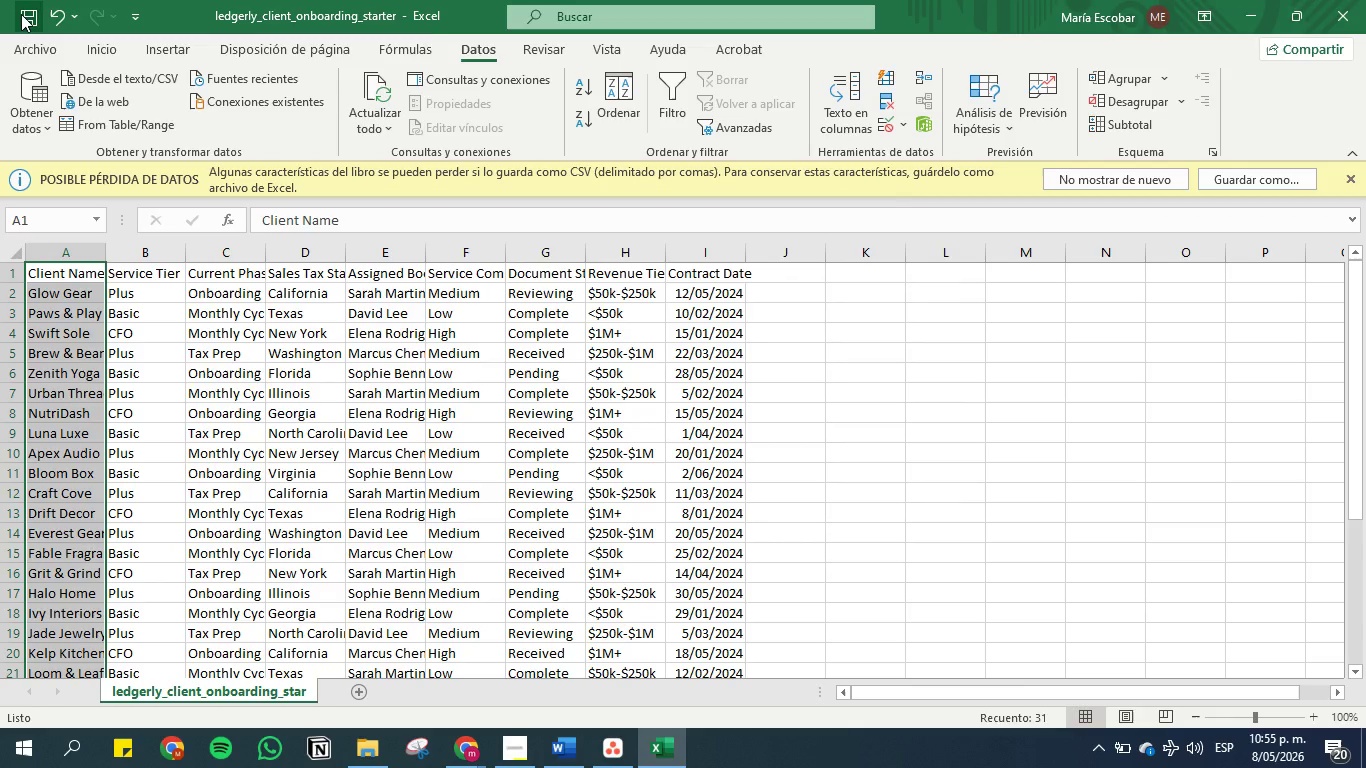 
left_click([29, 15])
 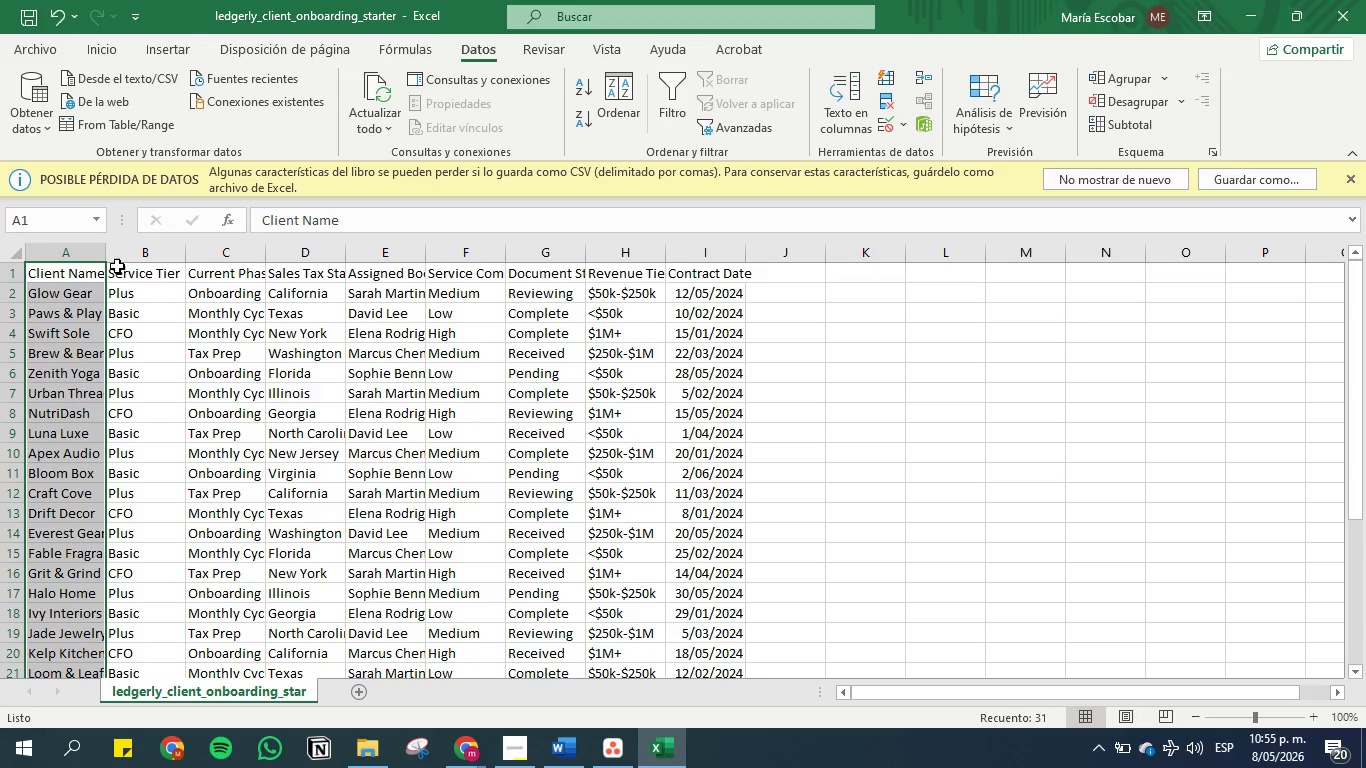 
double_click([108, 255])
 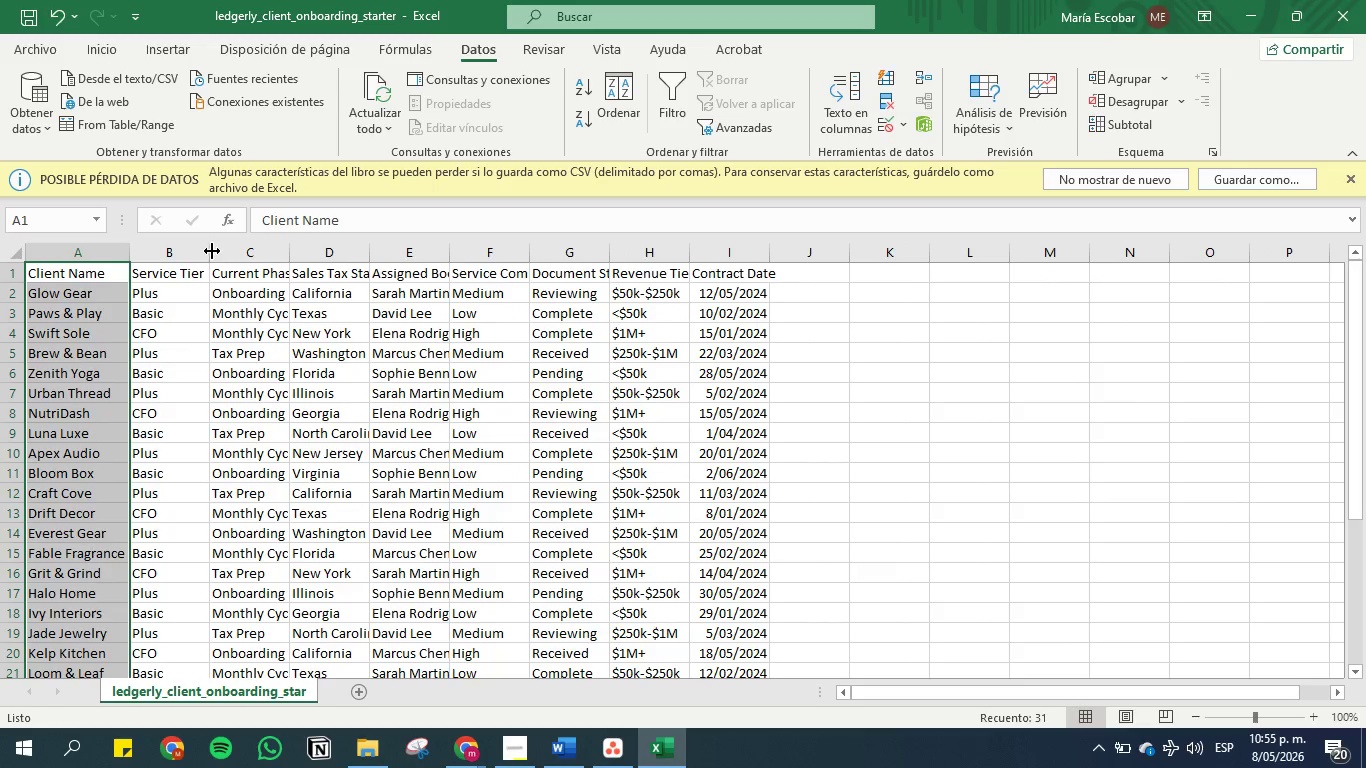 
double_click([212, 251])
 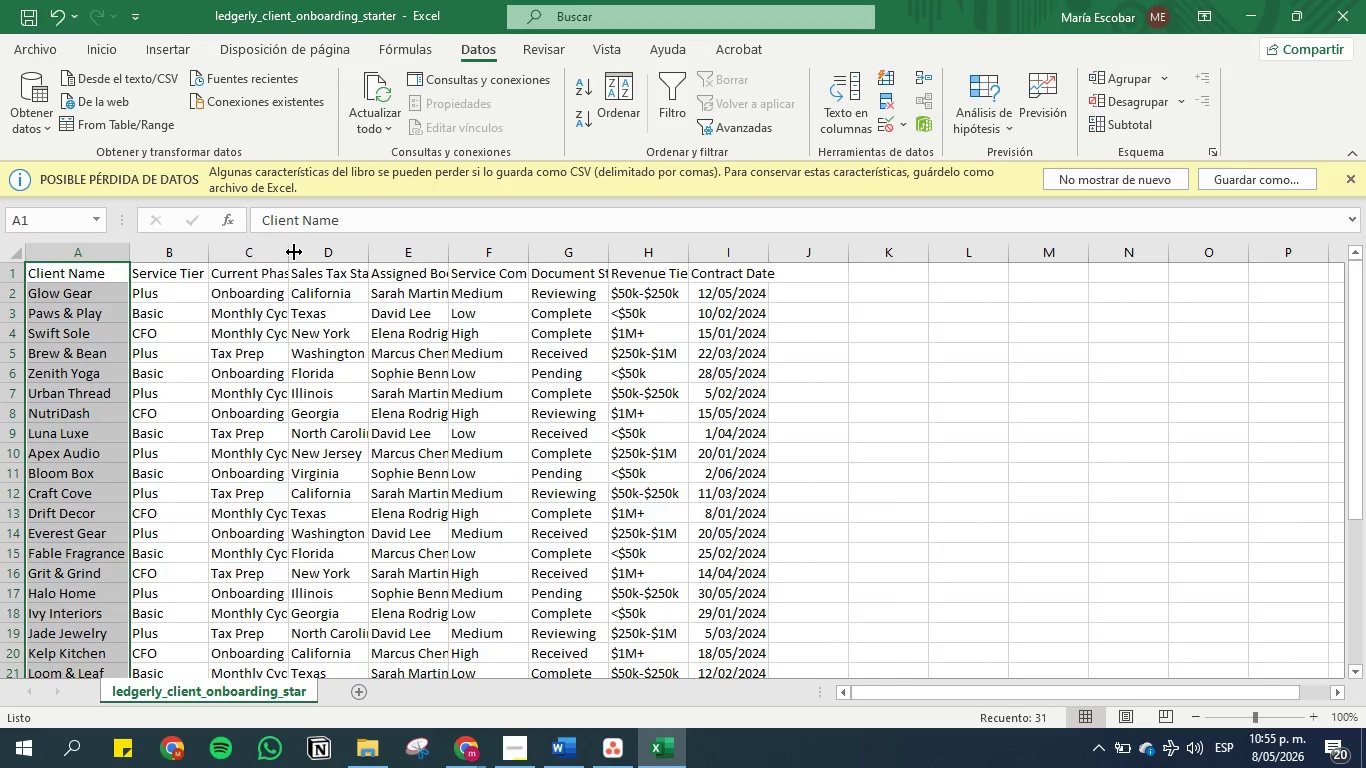 
double_click([288, 252])
 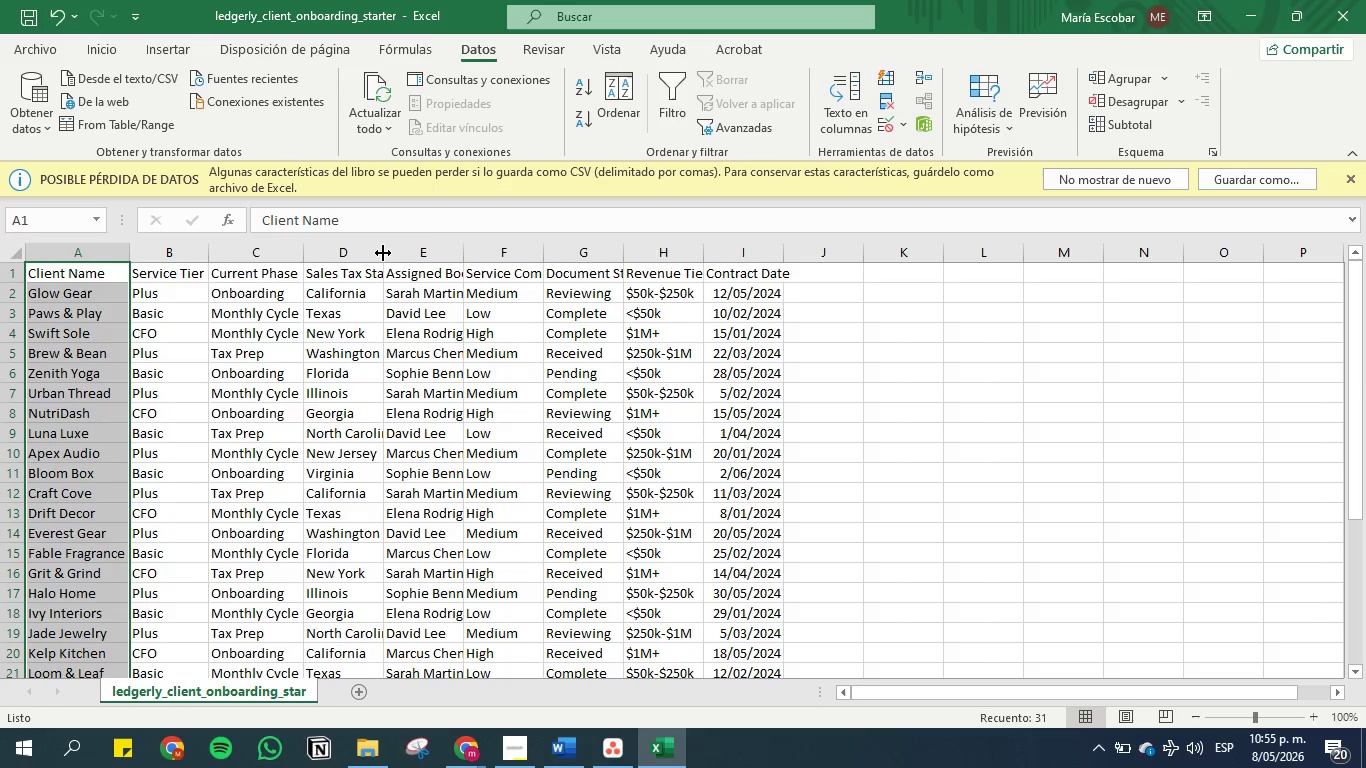 
double_click([383, 253])
 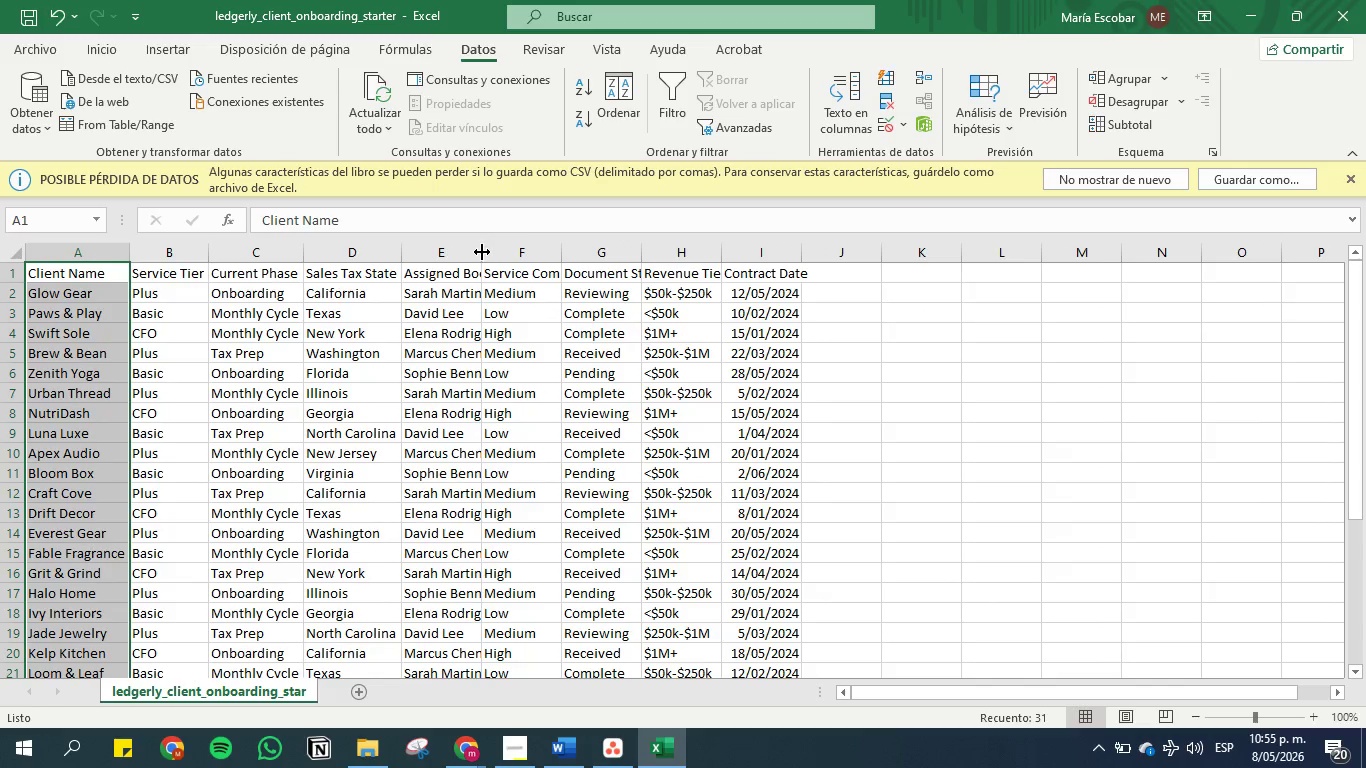 
double_click([482, 252])
 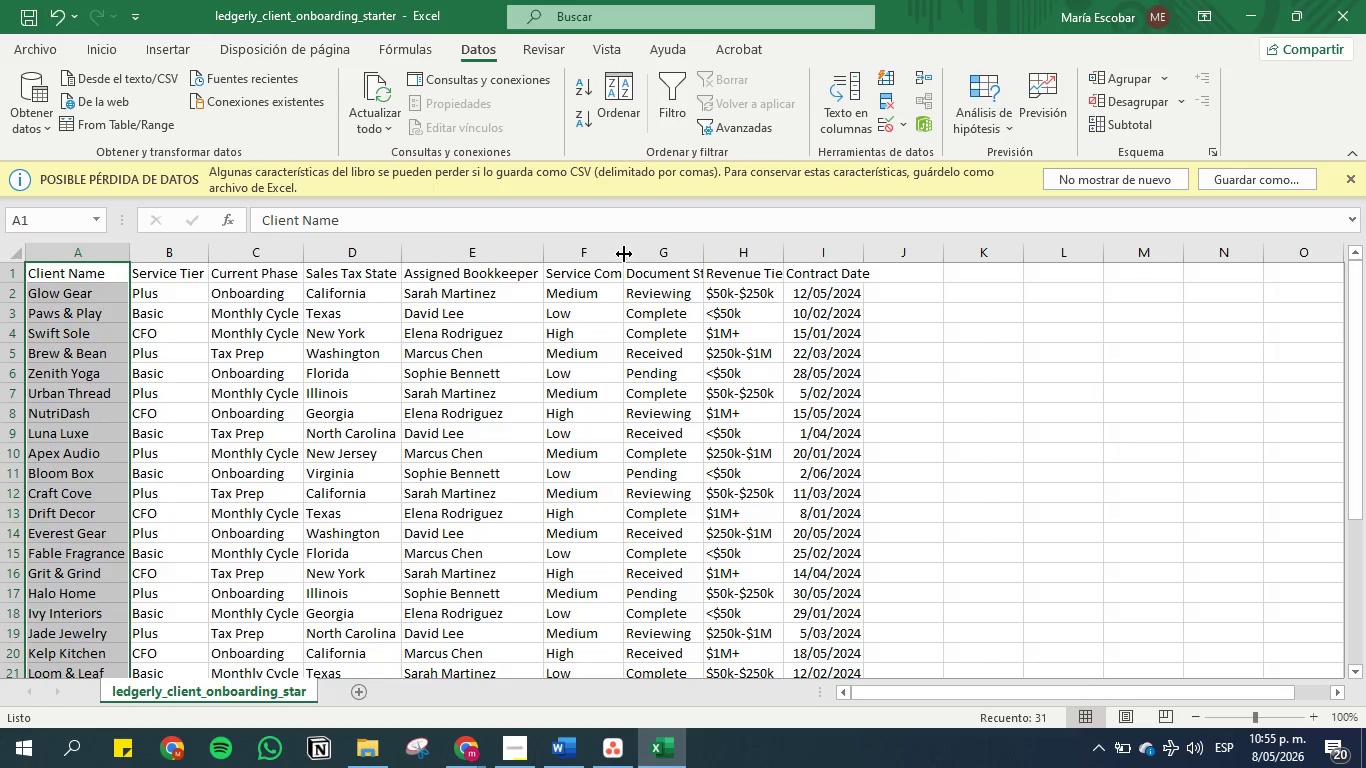 
double_click([625, 254])
 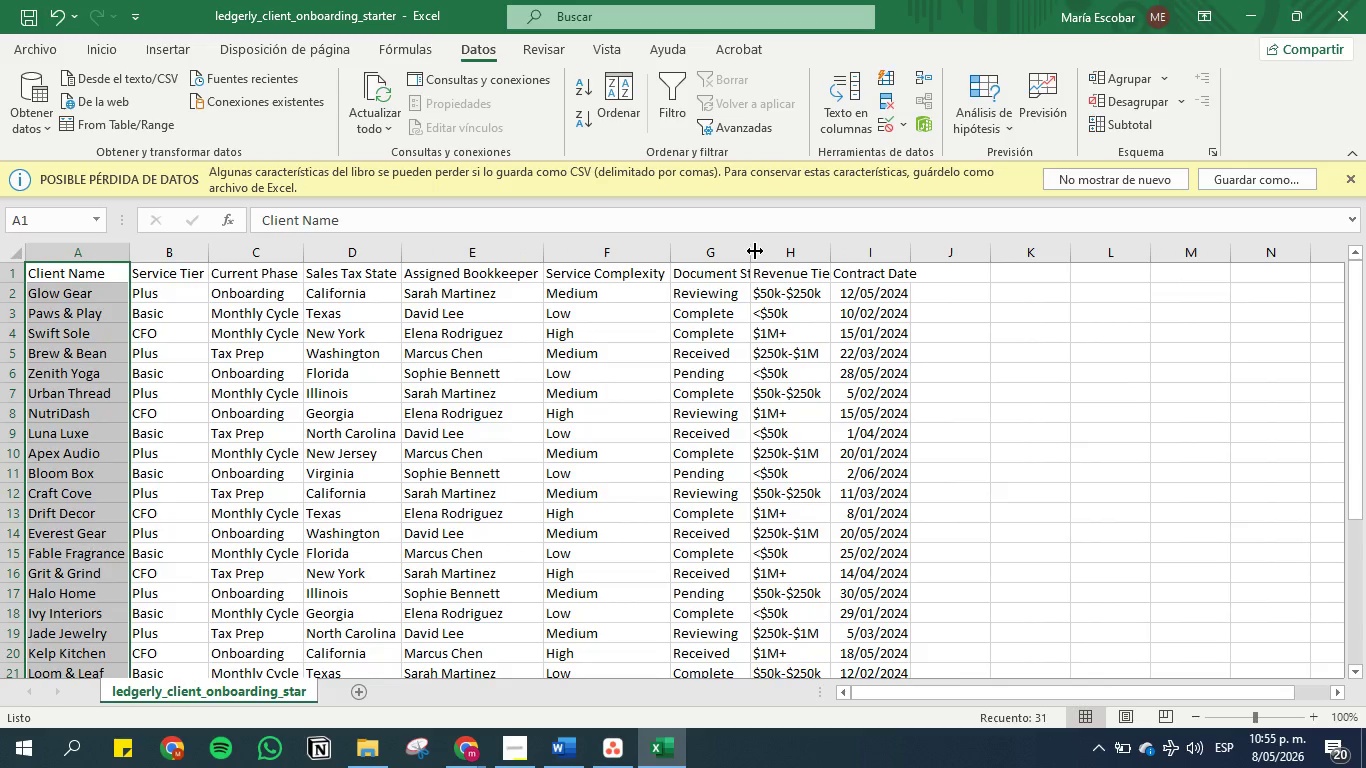 
double_click([755, 251])
 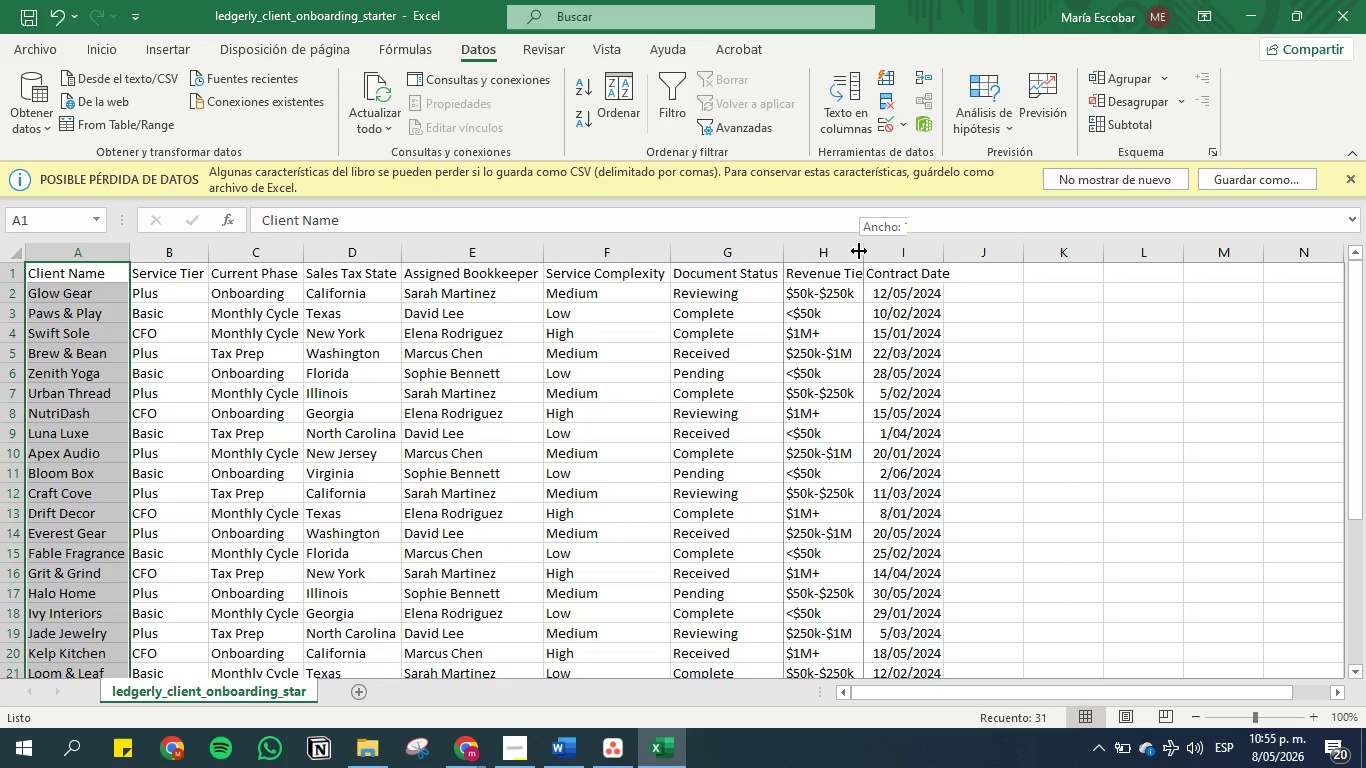 
double_click([859, 251])
 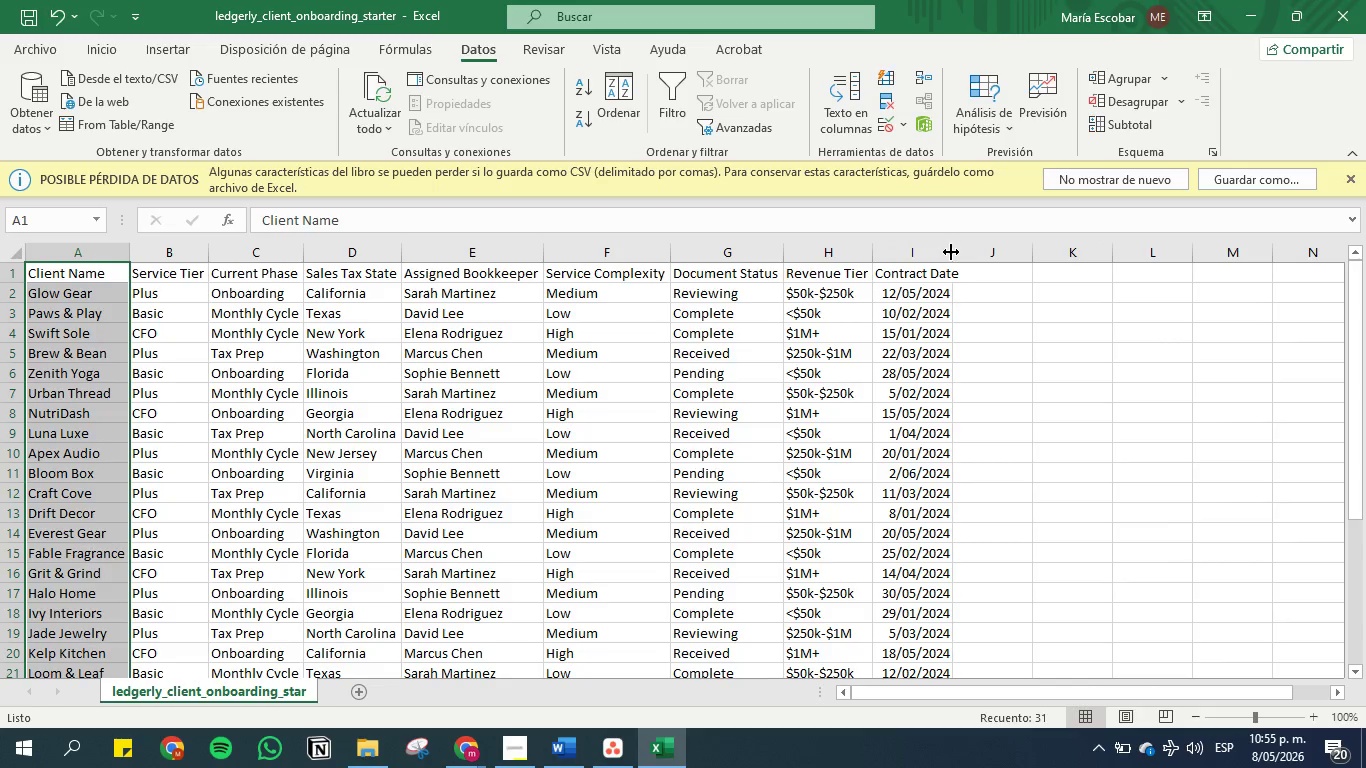 
double_click([951, 252])
 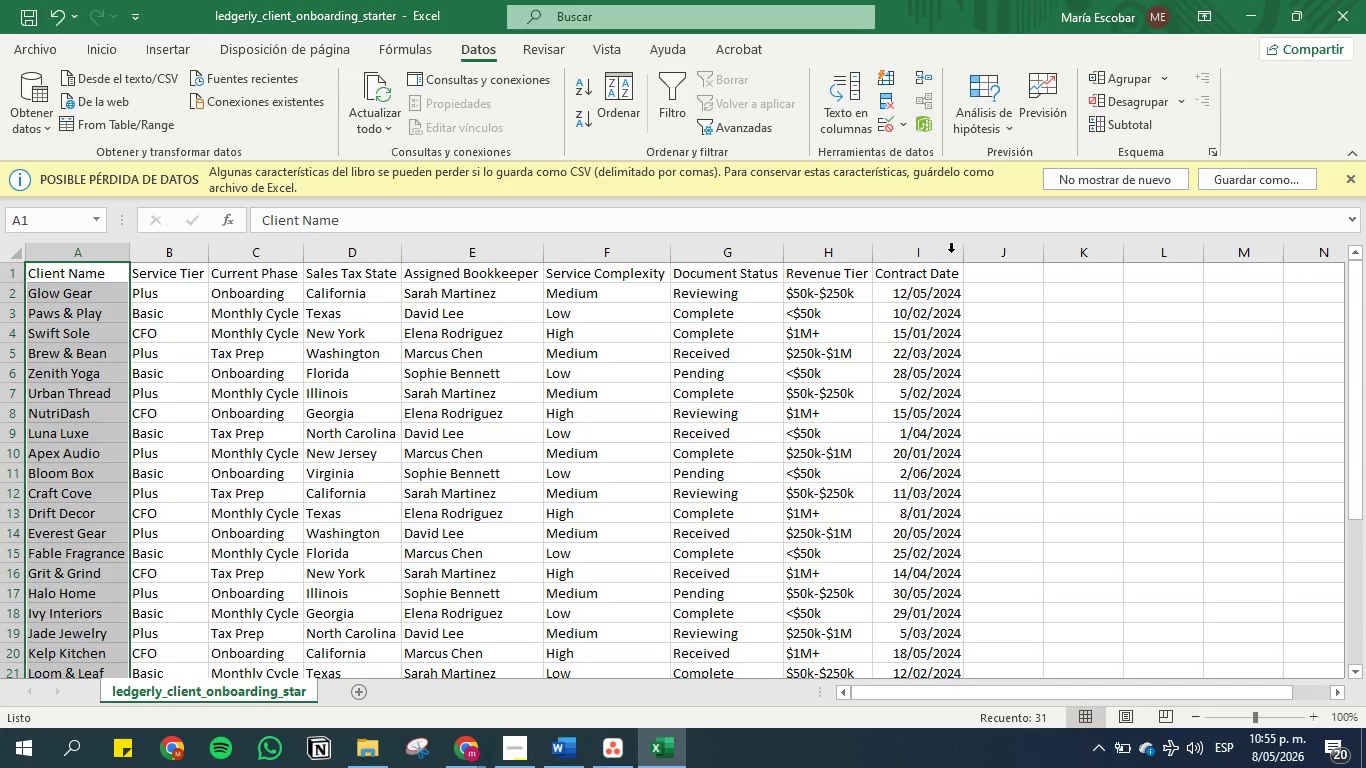 
wait(32.95)
 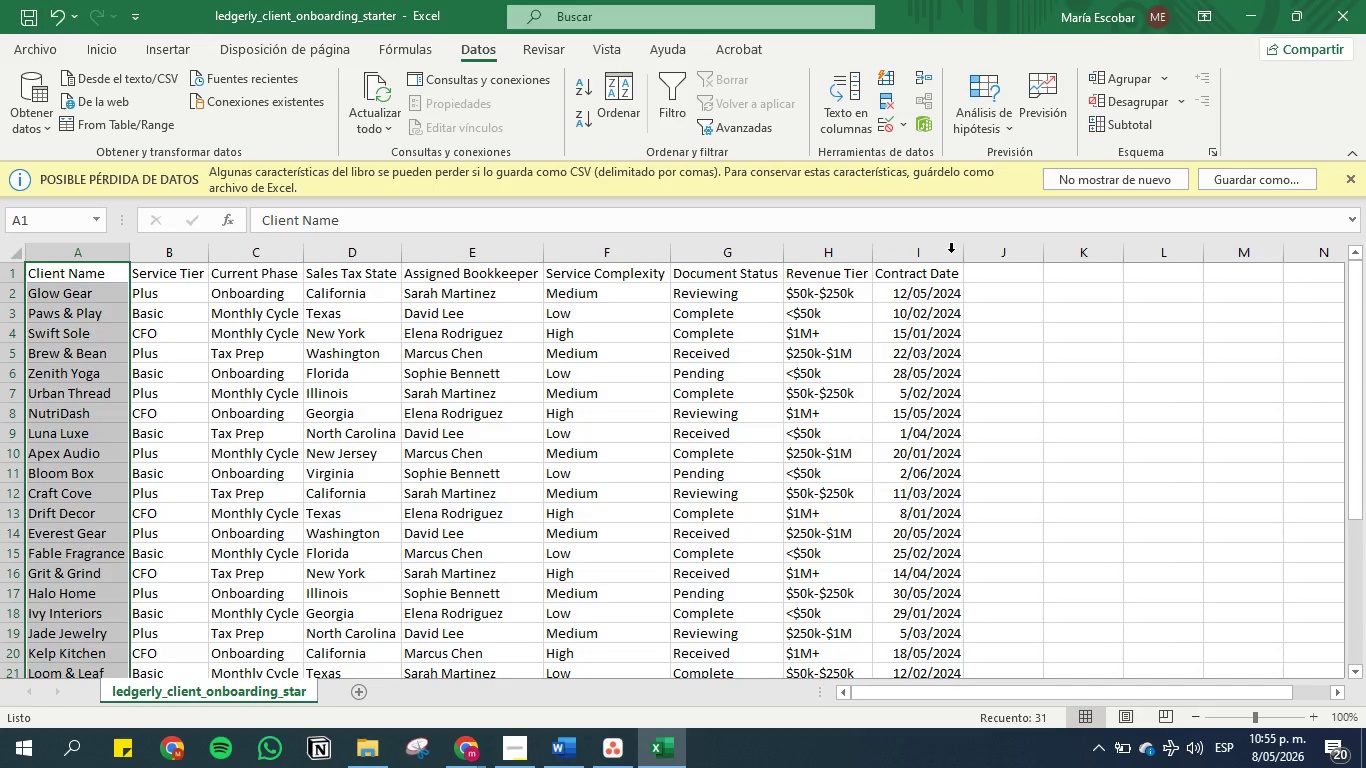 
left_click([58, 272])
 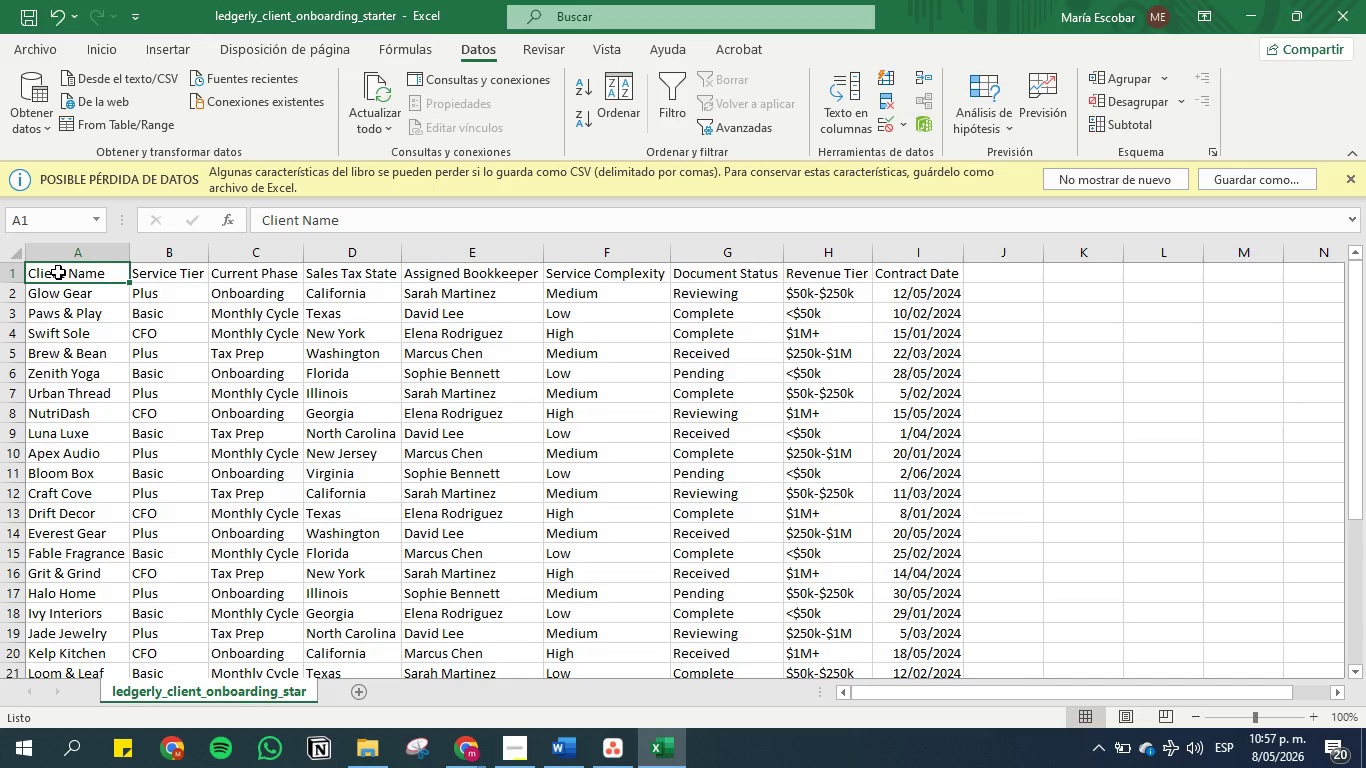 
wait(92.92)
 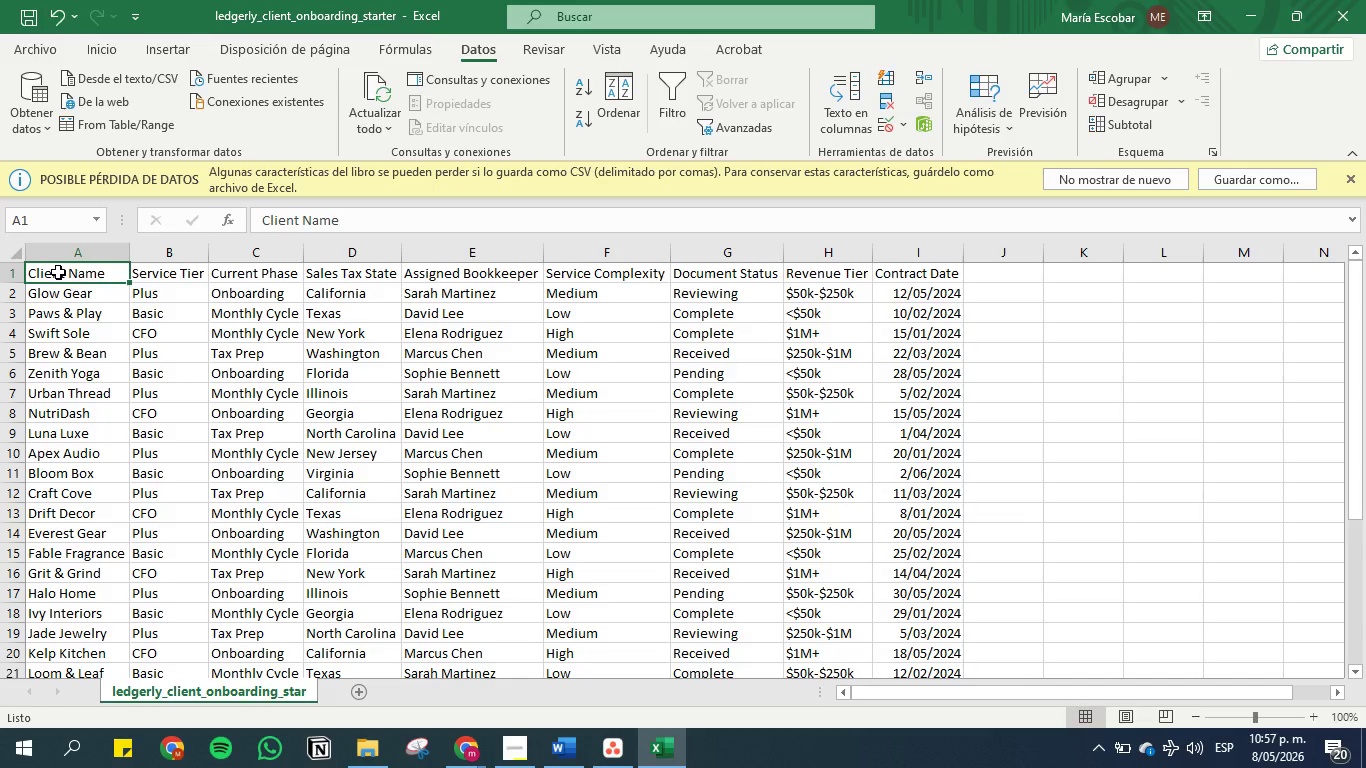 
key(ArrowDown)
 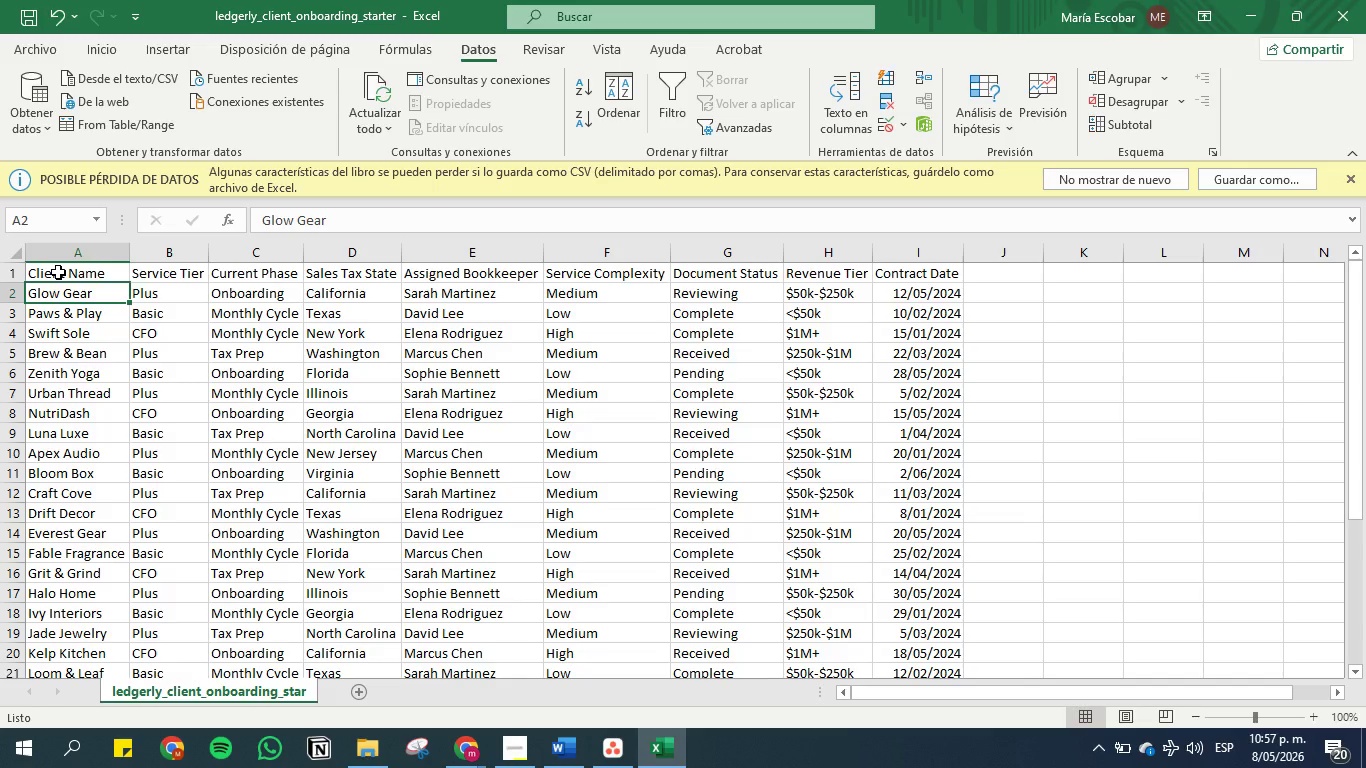 
key(ArrowDown)
 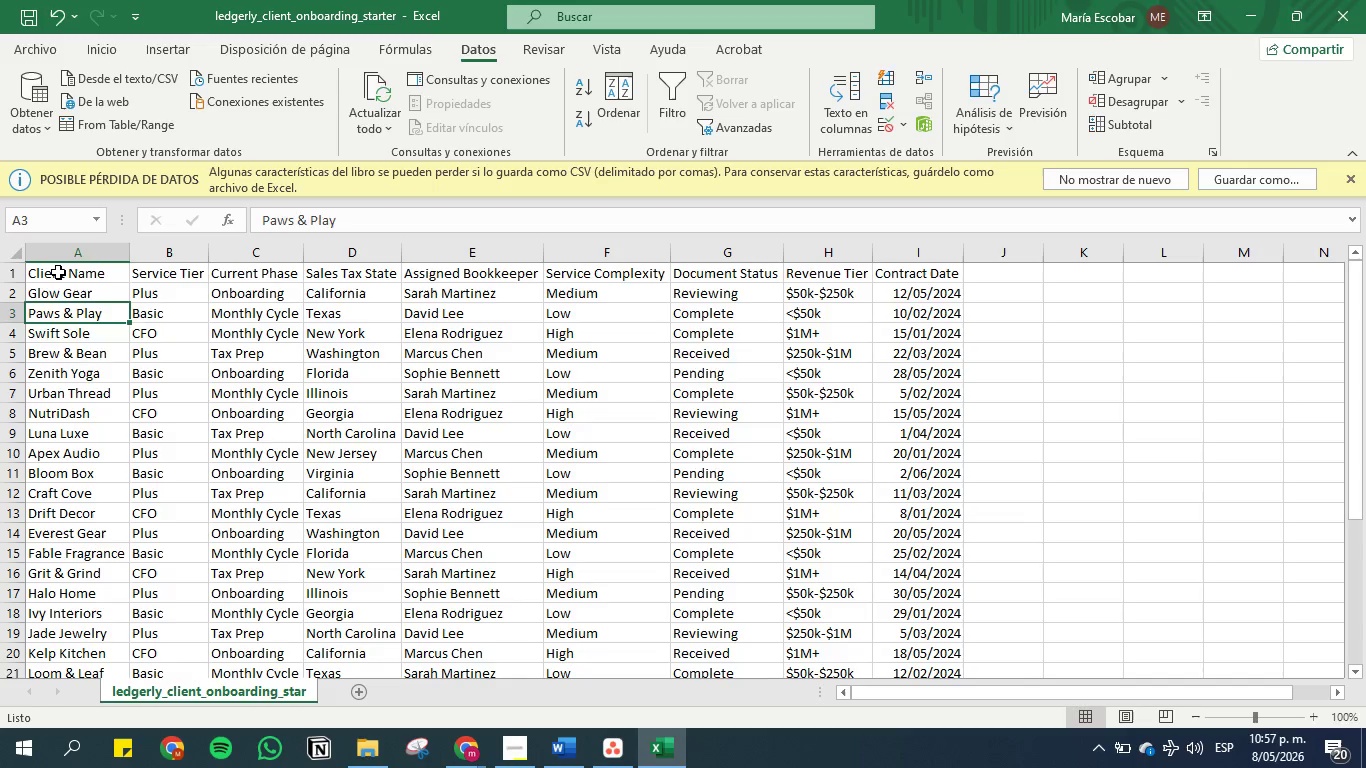 
key(ArrowDown)
 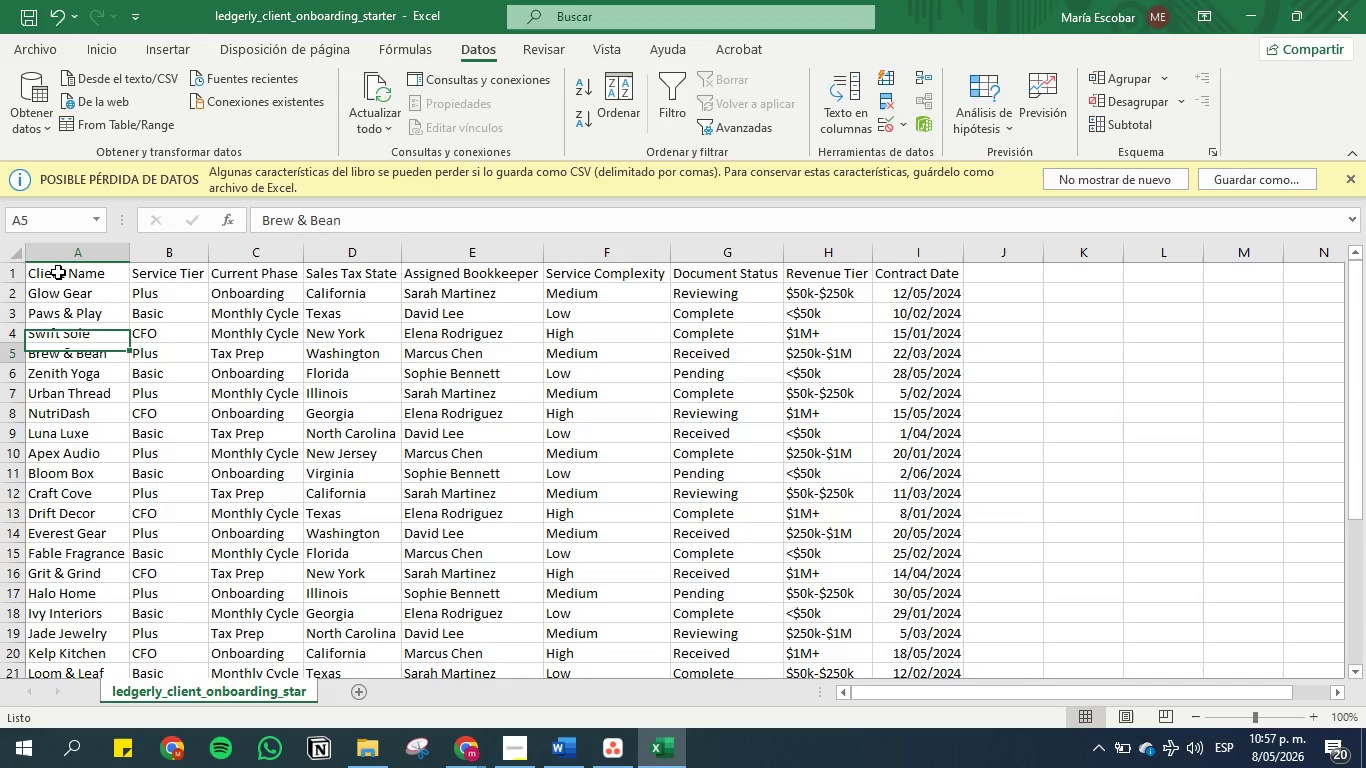 
key(ArrowDown)
 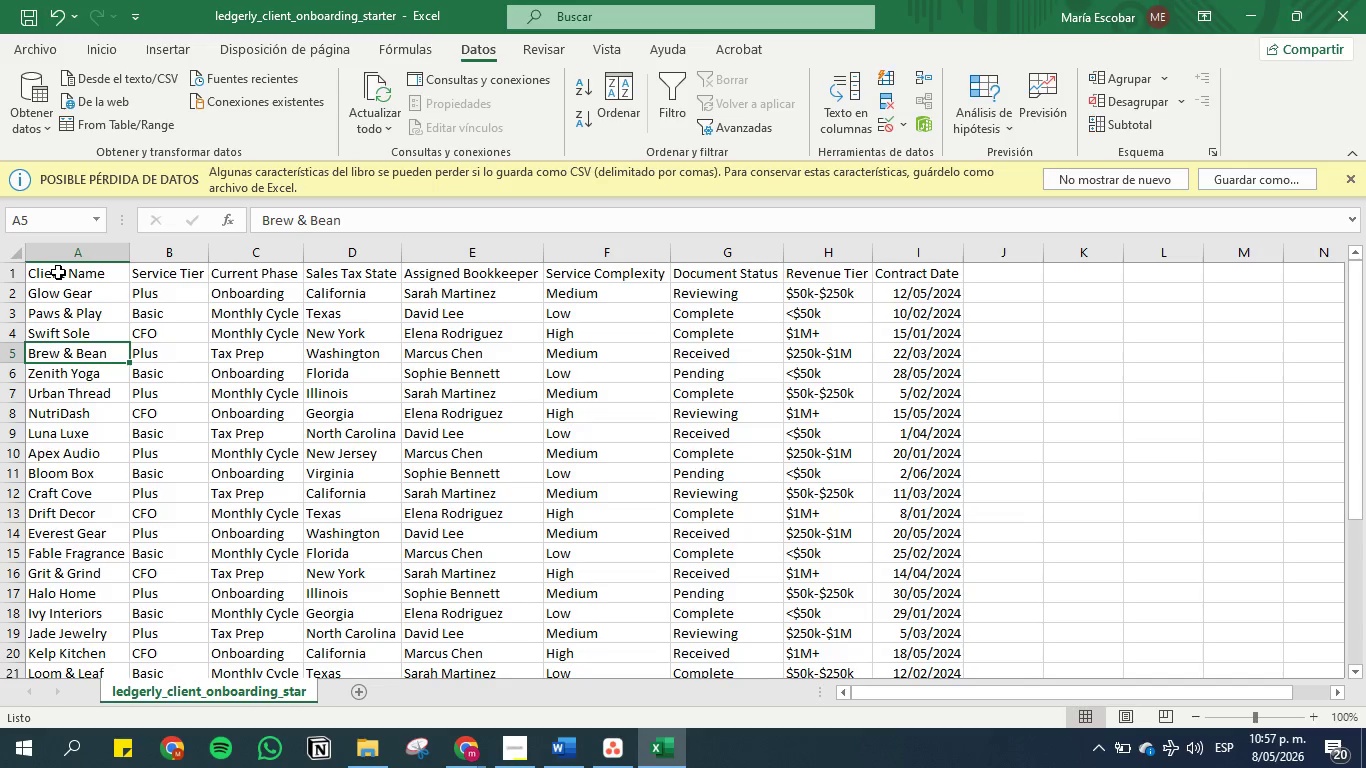 
key(ArrowDown)
 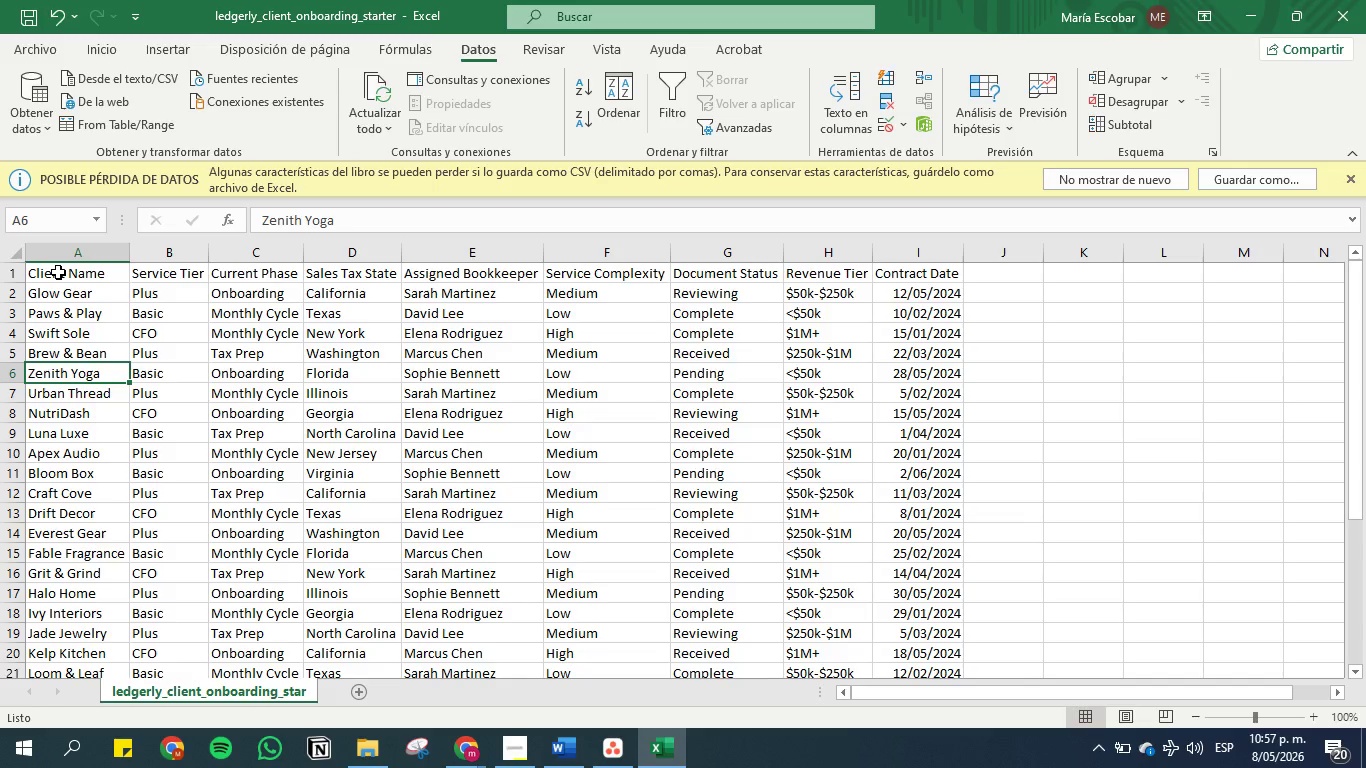 
key(ArrowDown)
 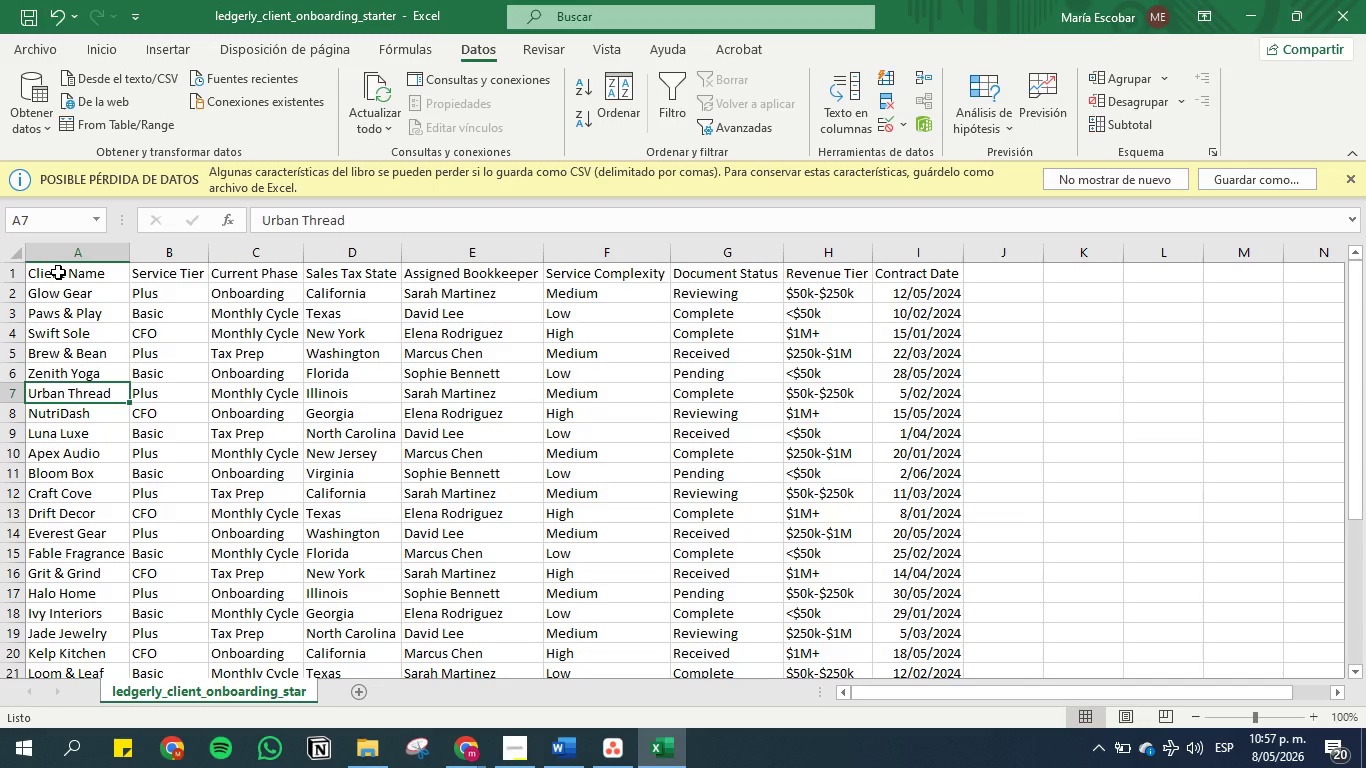 
wait(7.27)
 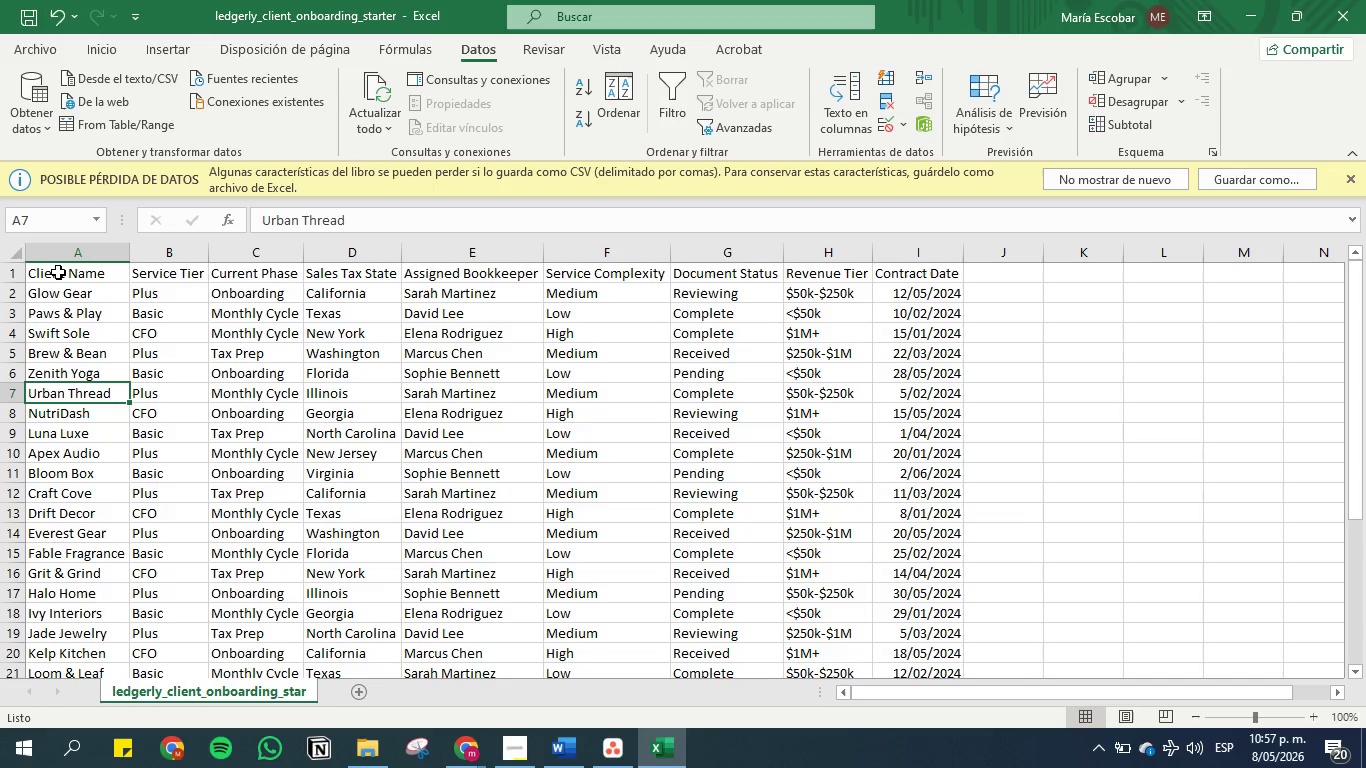 
key(ArrowDown)
 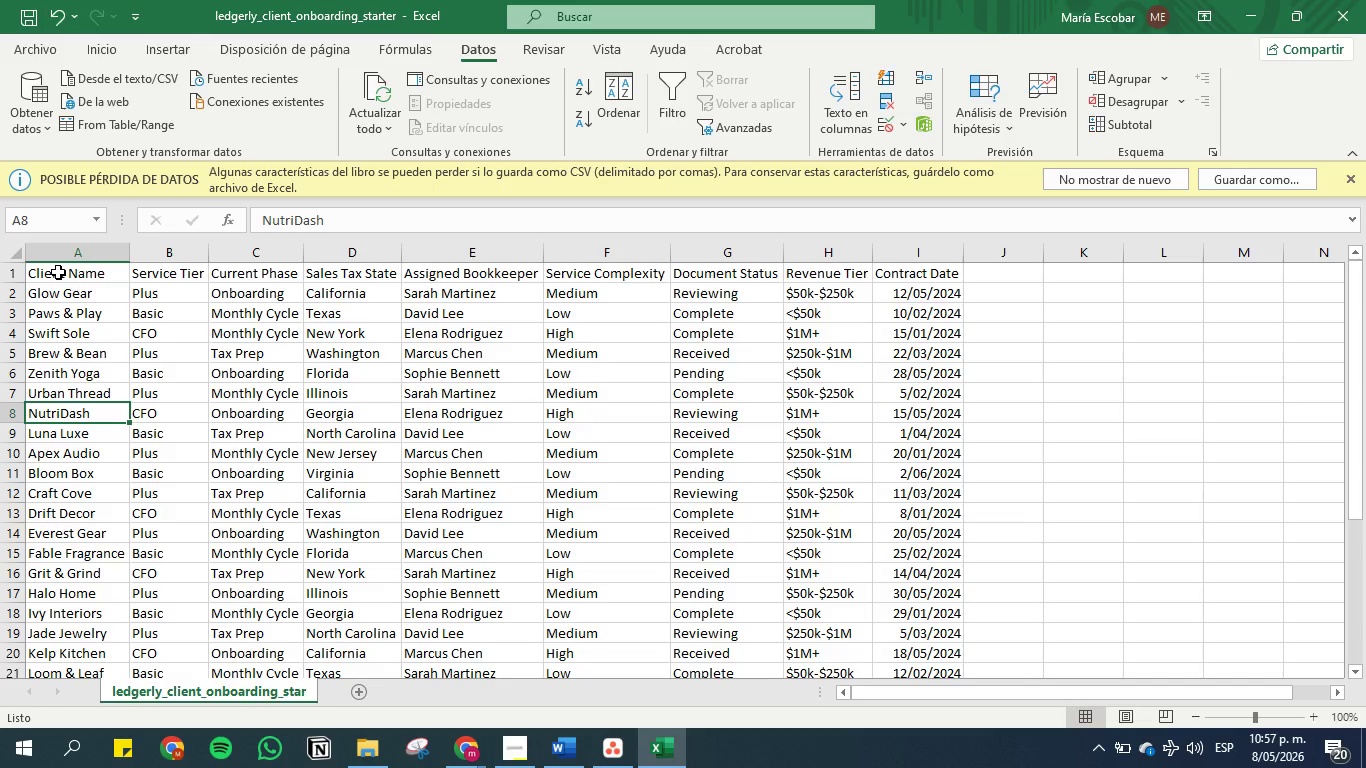 
wait(6.86)
 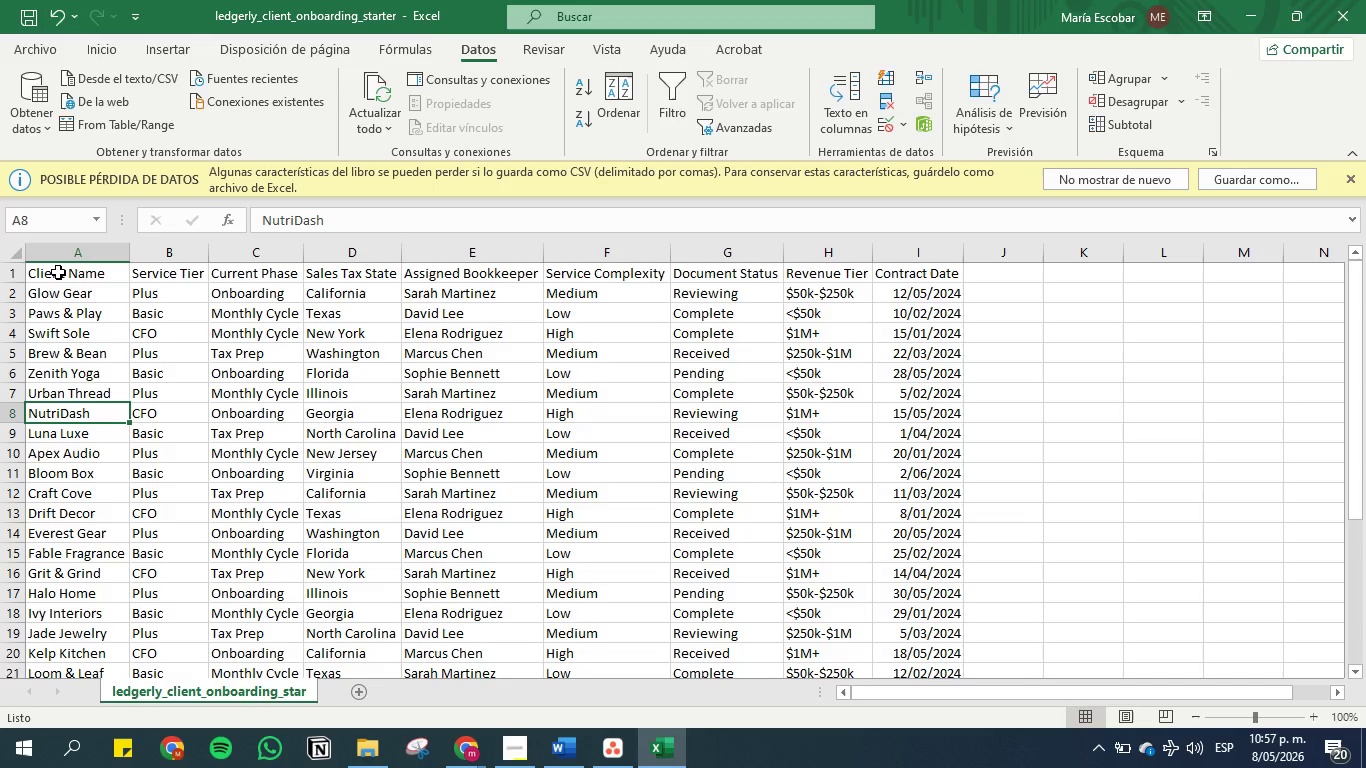 
key(ArrowDown)
 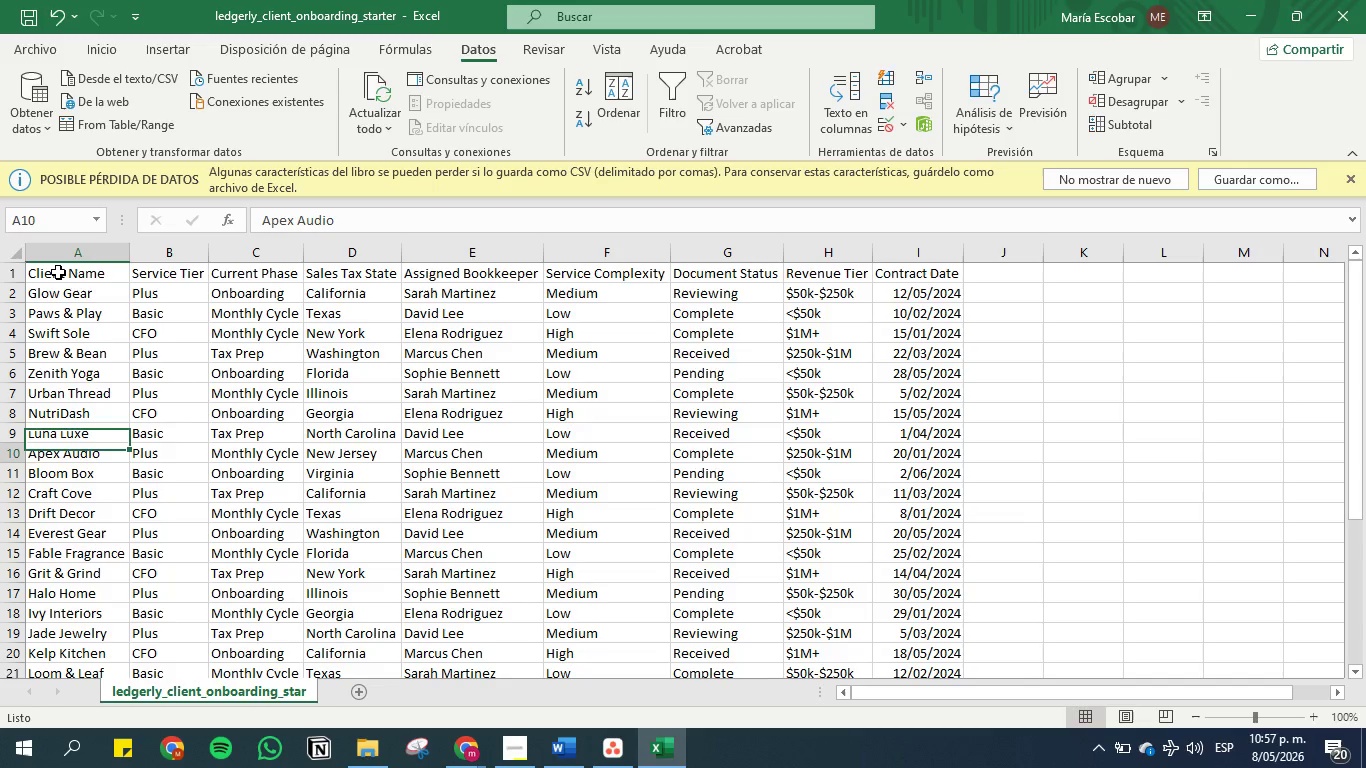 
key(ArrowDown)
 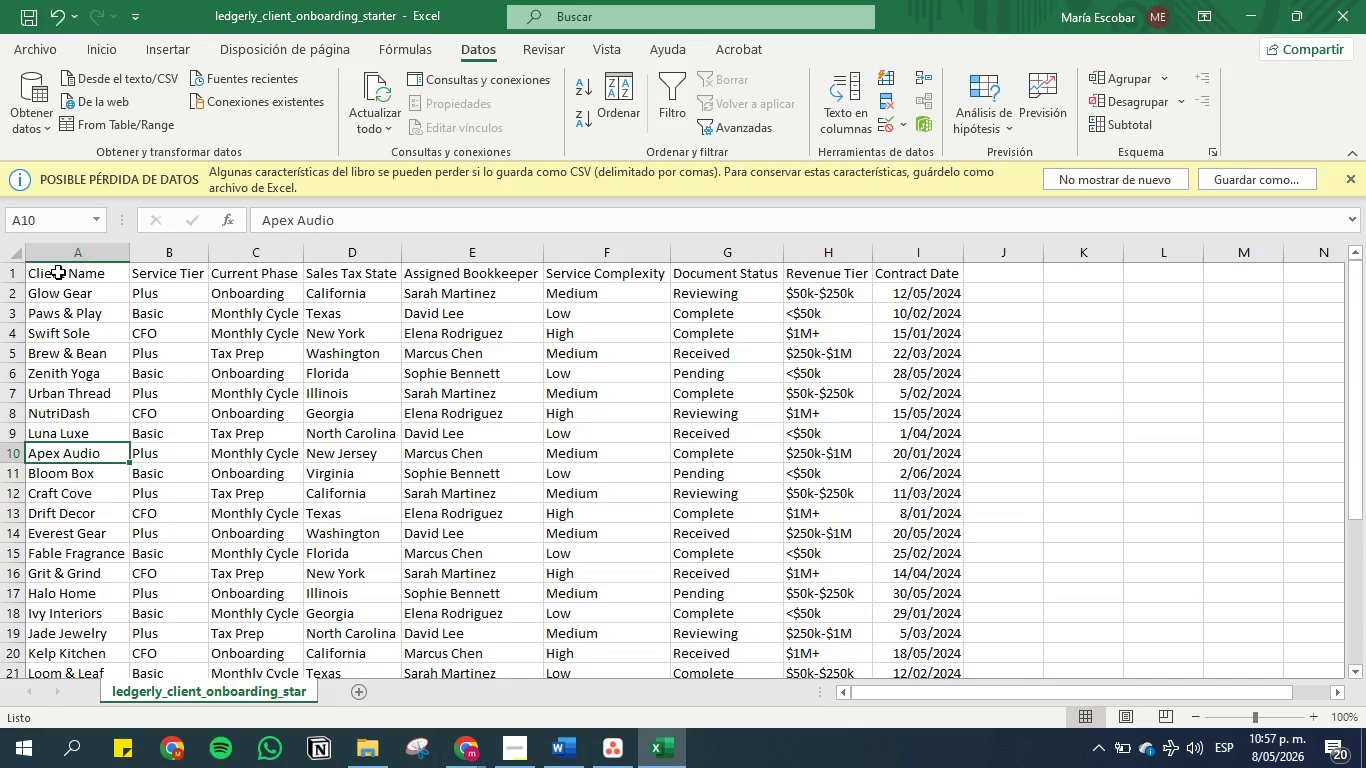 
key(ArrowDown)
 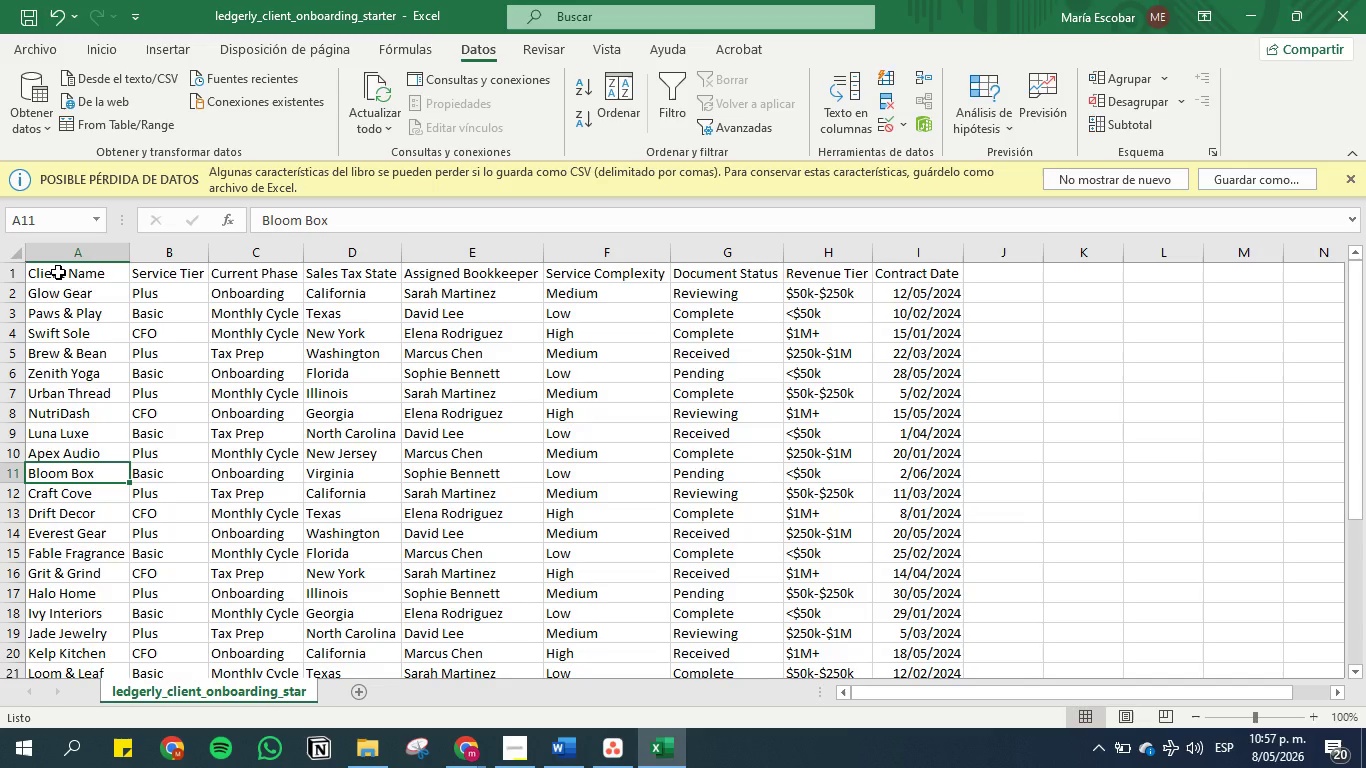 
key(ArrowDown)
 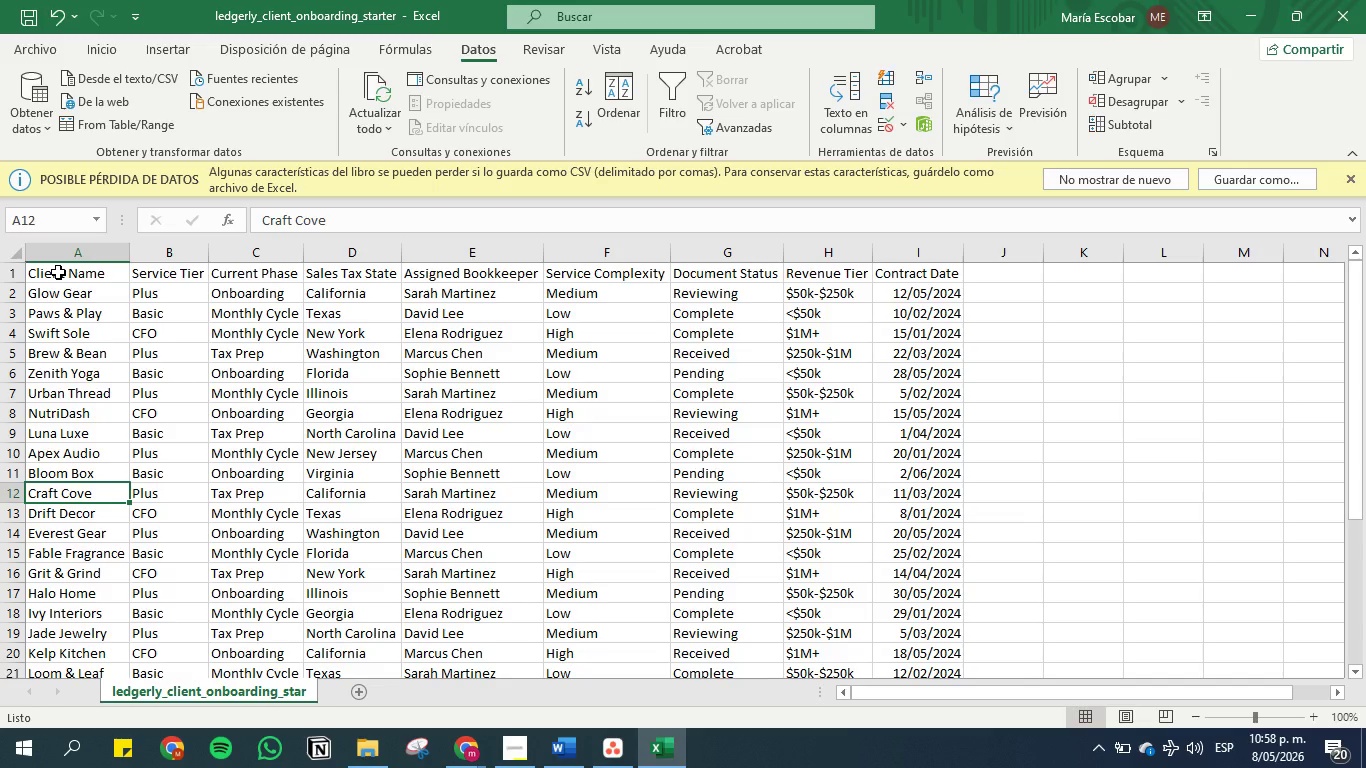 
hold_key(key=ArrowDown, duration=0.36)
 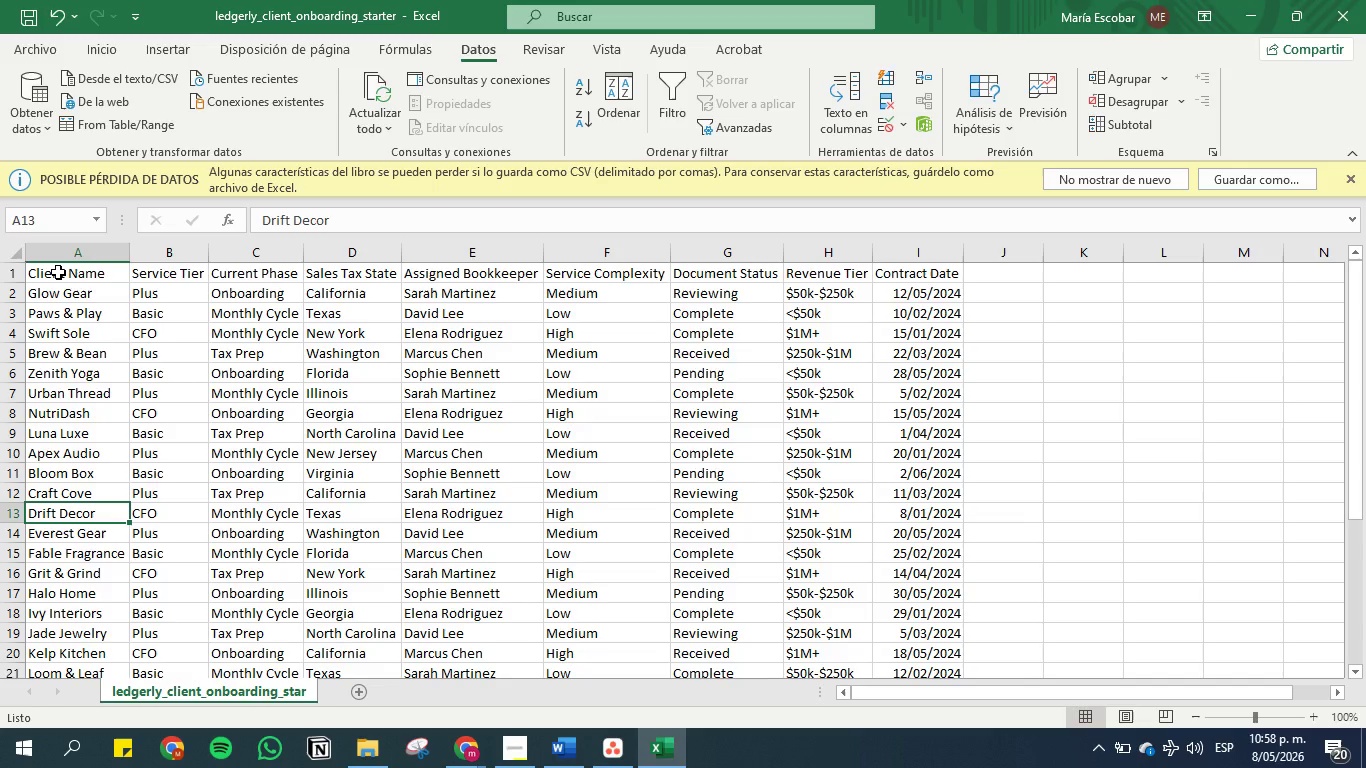 
hold_key(key=ArrowDown, duration=0.48)
 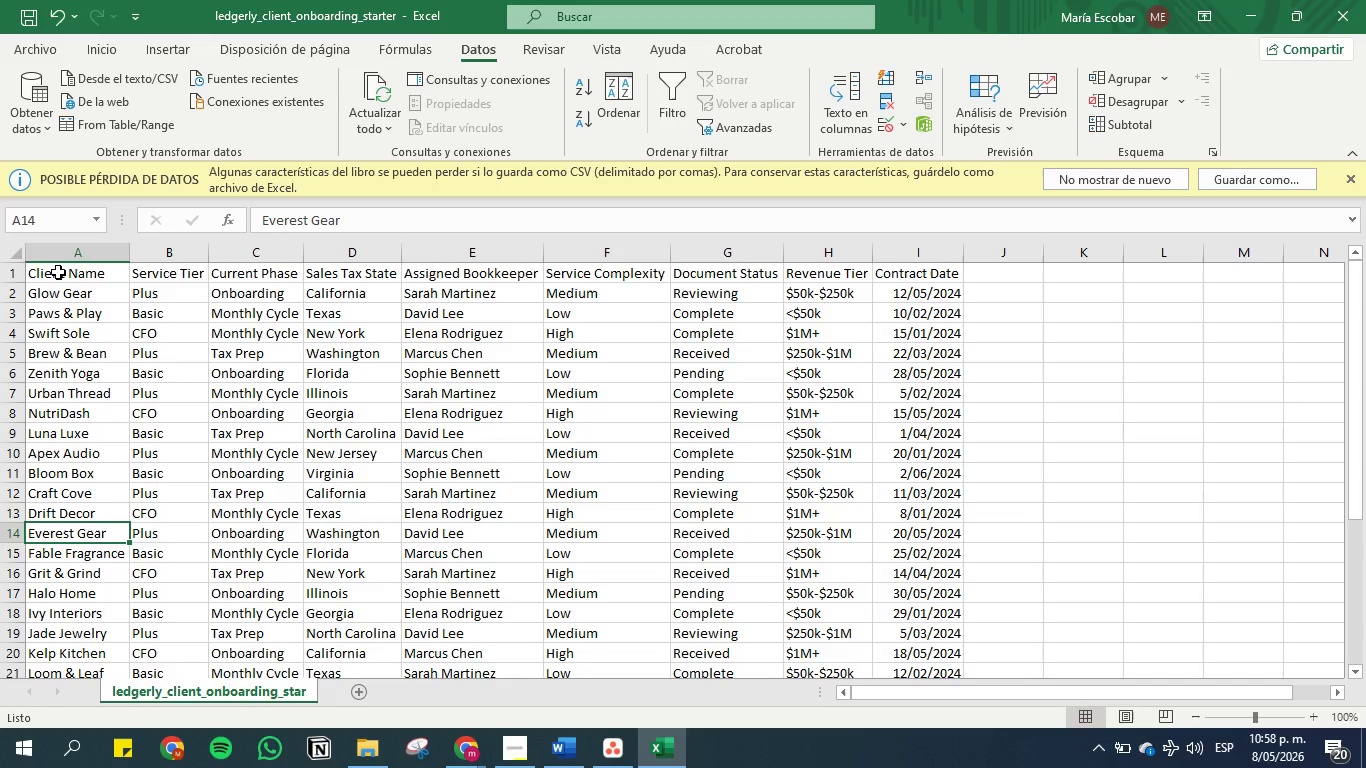 
hold_key(key=ArrowDown, duration=0.36)
 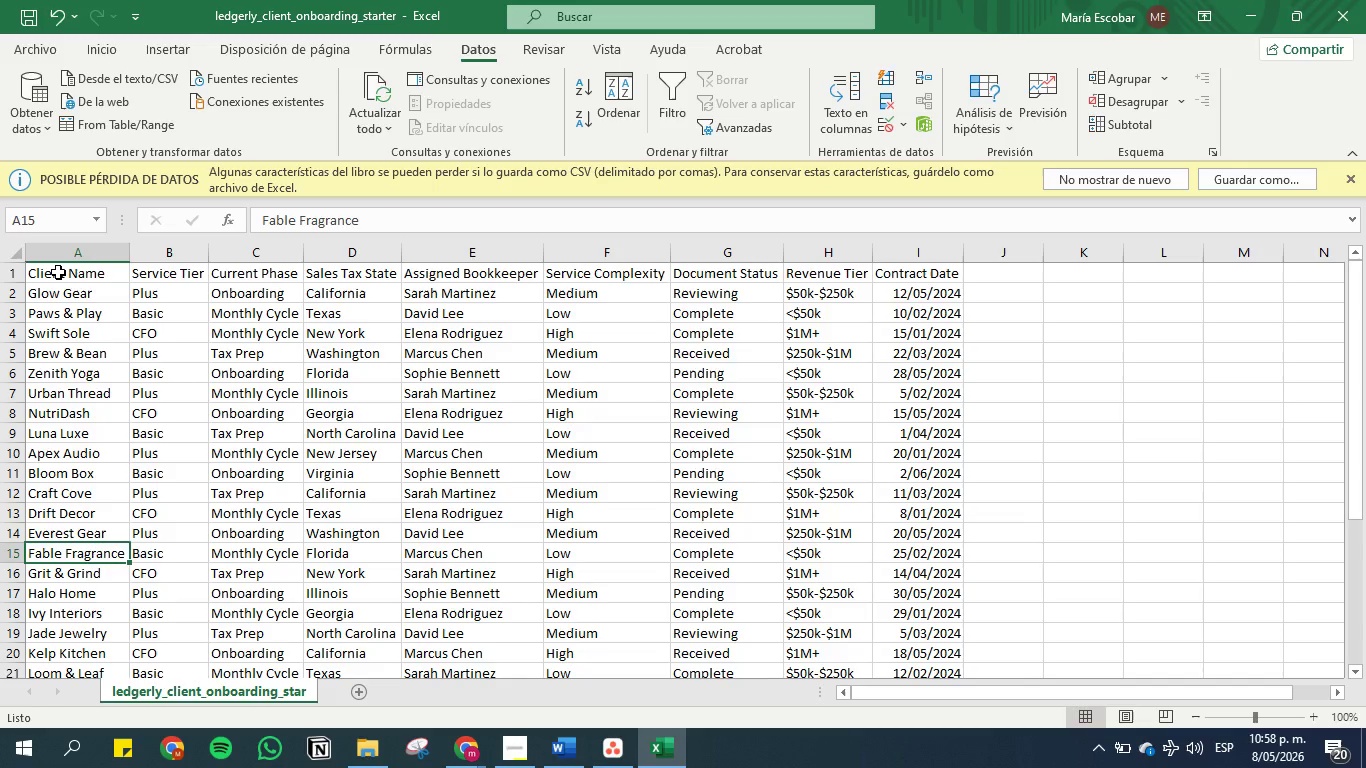 
hold_key(key=ArrowDown, duration=0.31)
 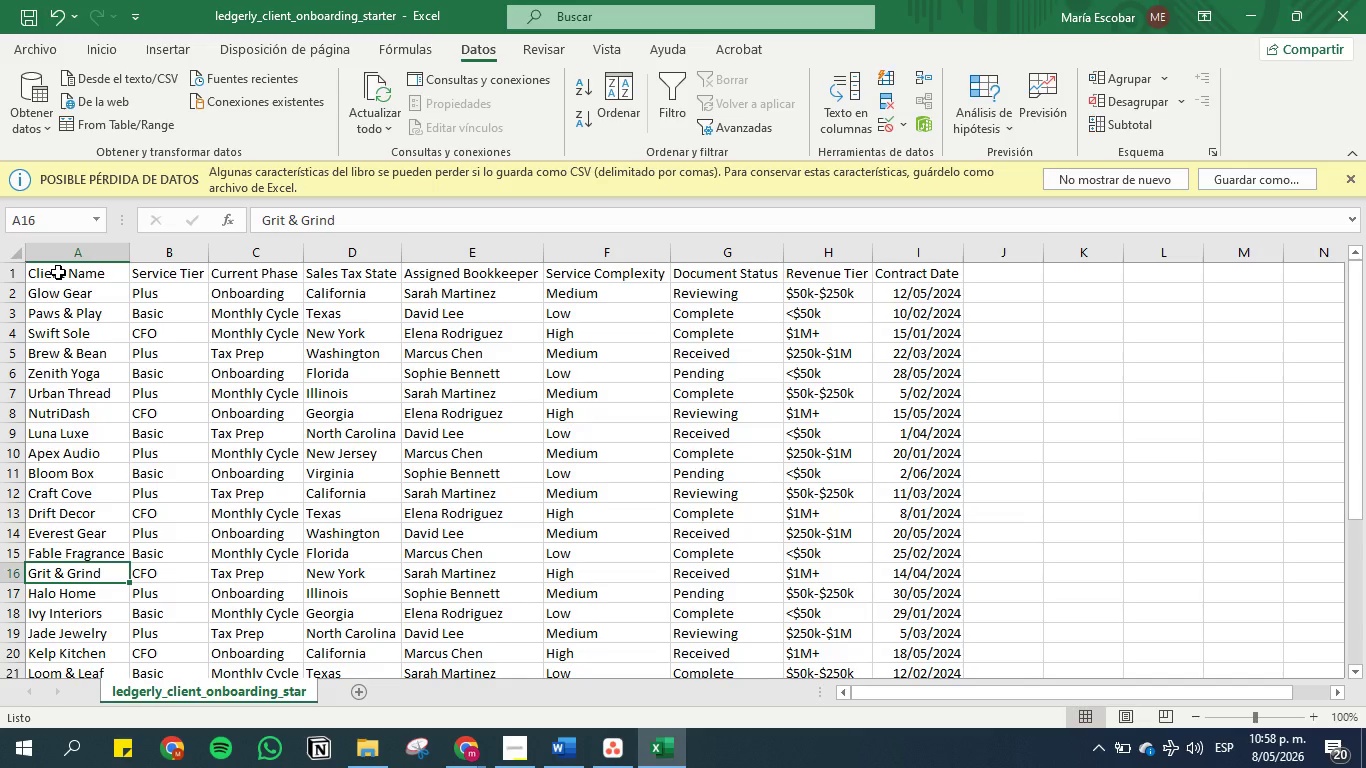 
key(ArrowDown)
 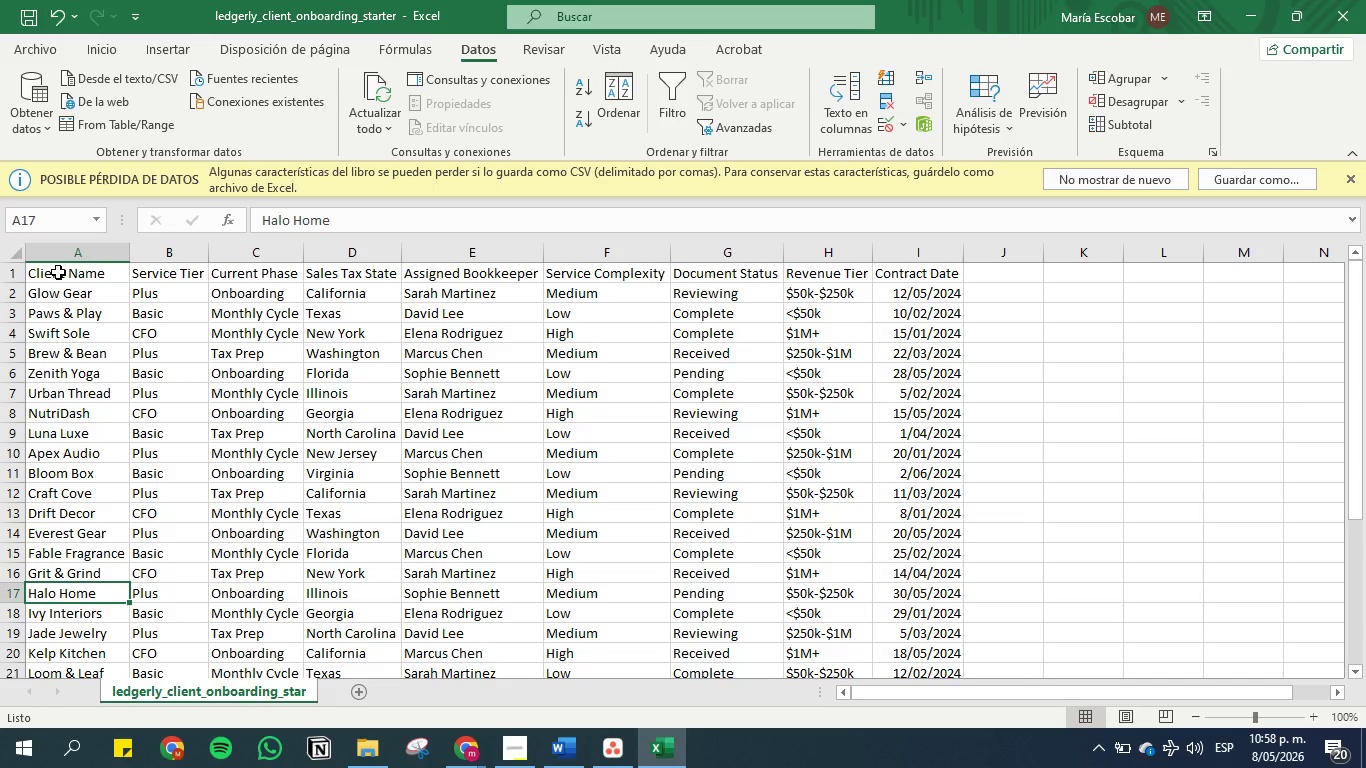 
wait(10.59)
 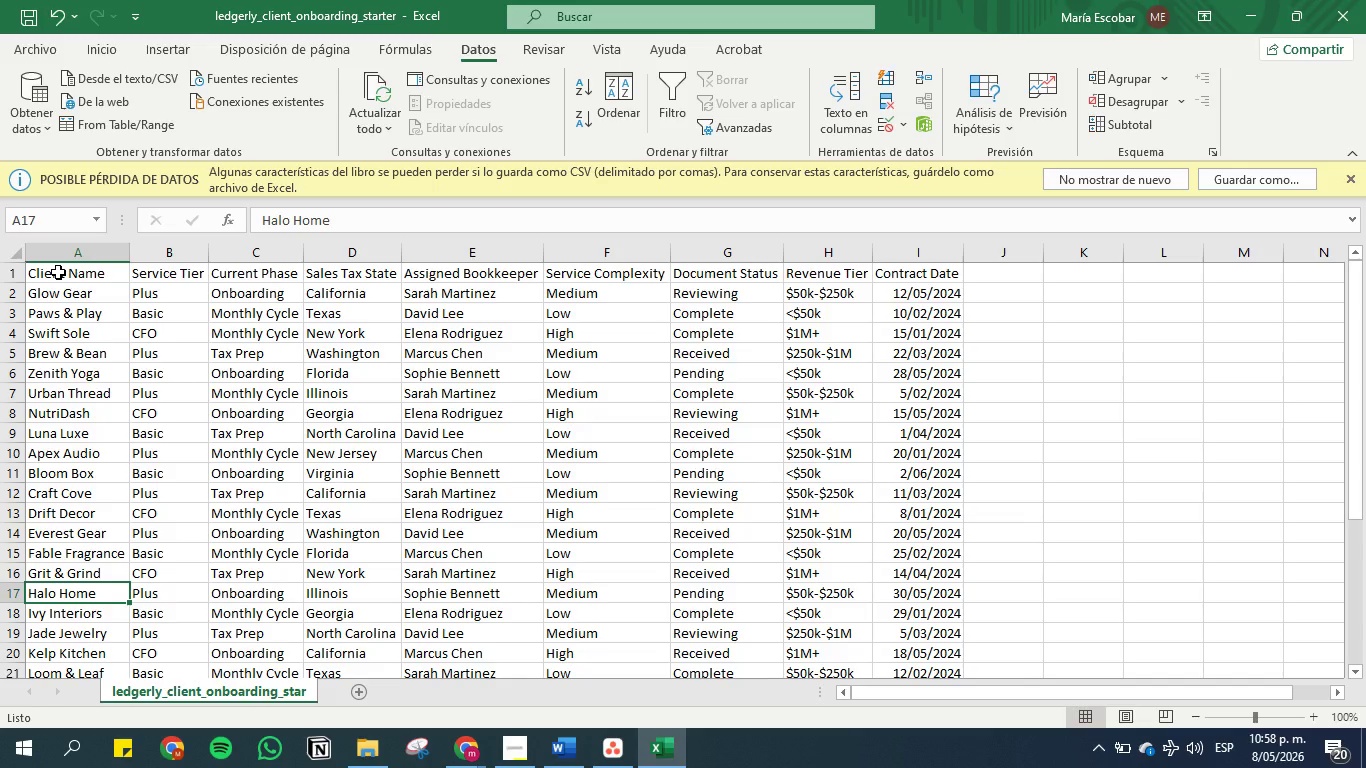 
key(ArrowDown)
 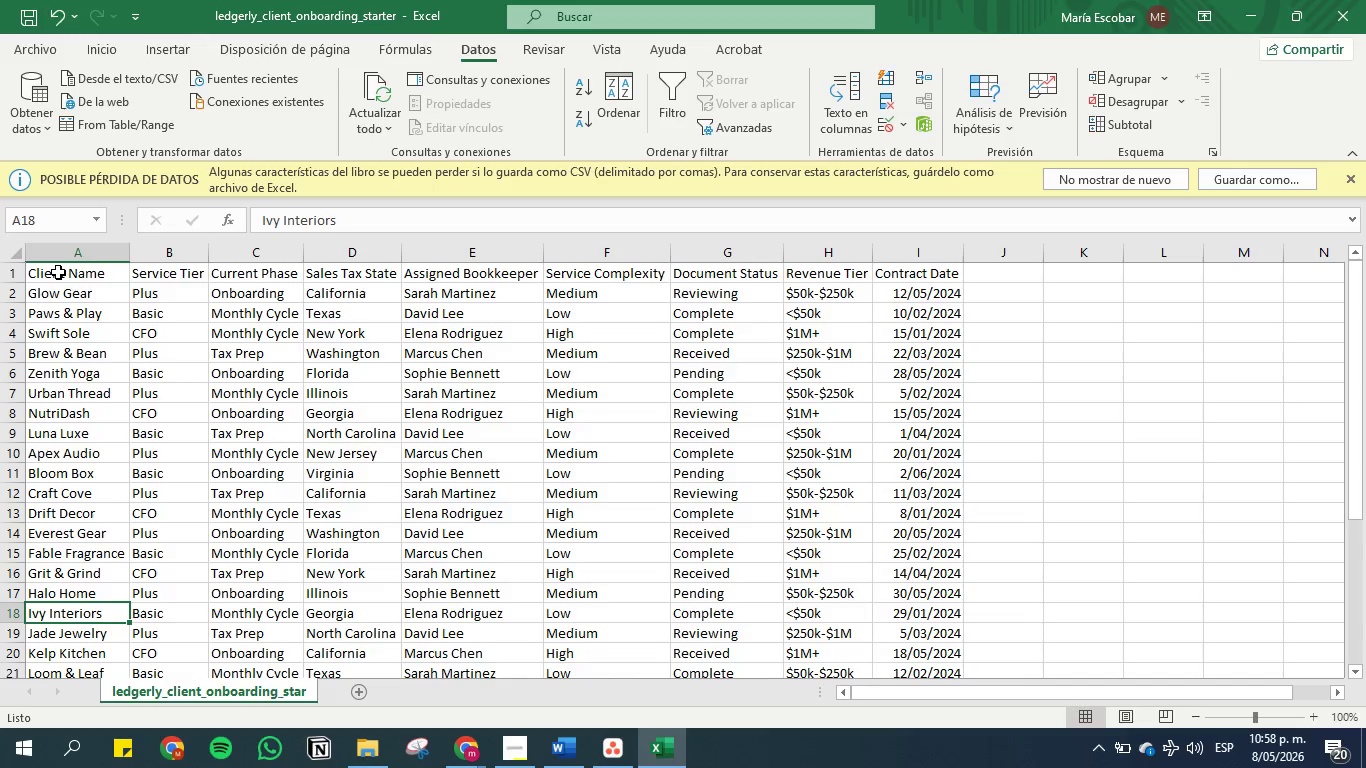 
key(ArrowDown)
 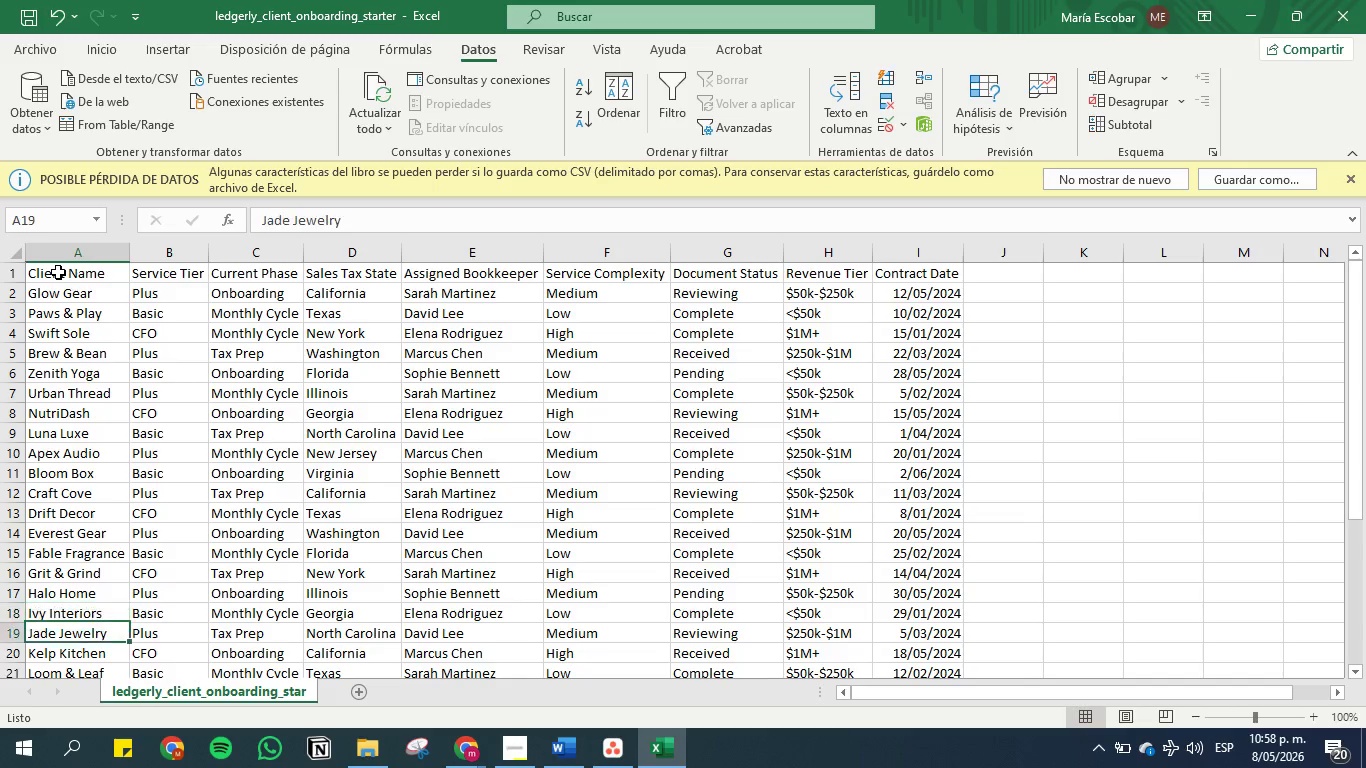 
key(ArrowDown)
 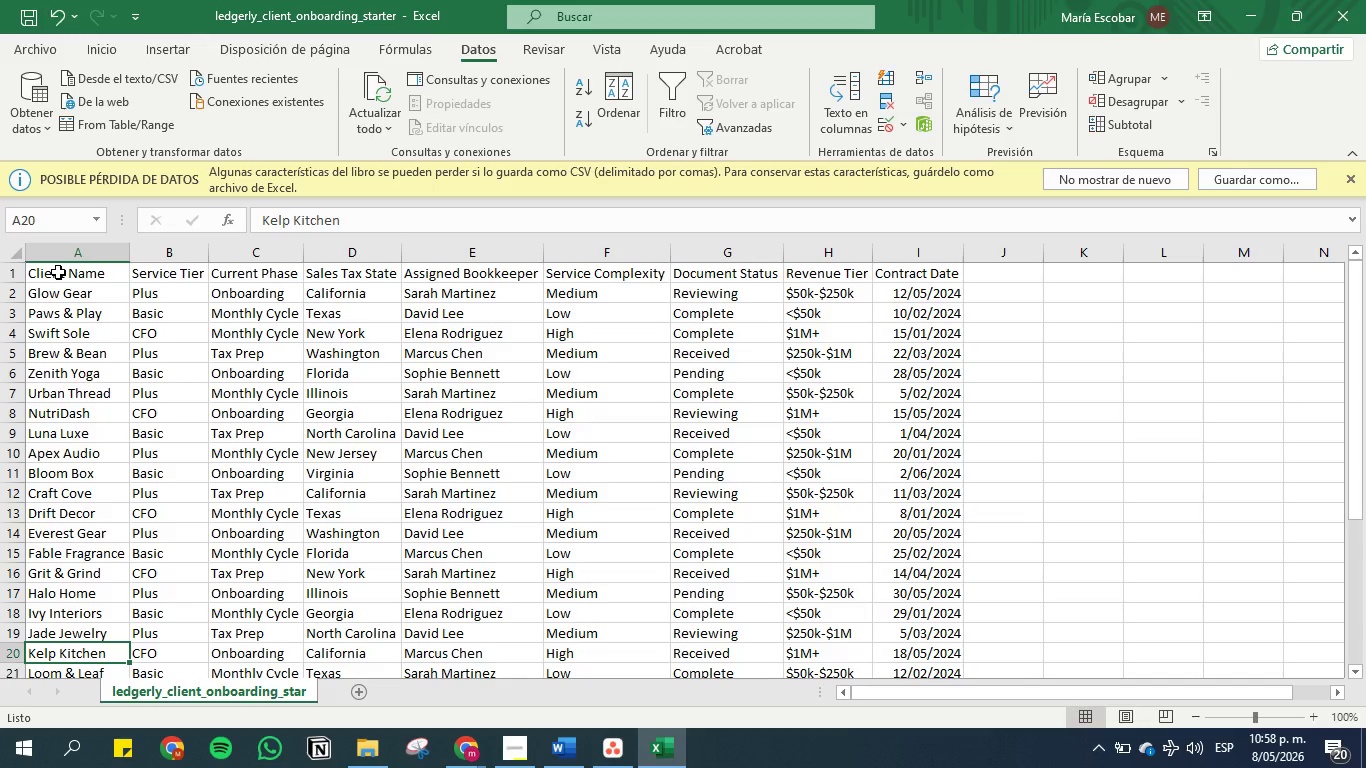 
key(ArrowDown)
 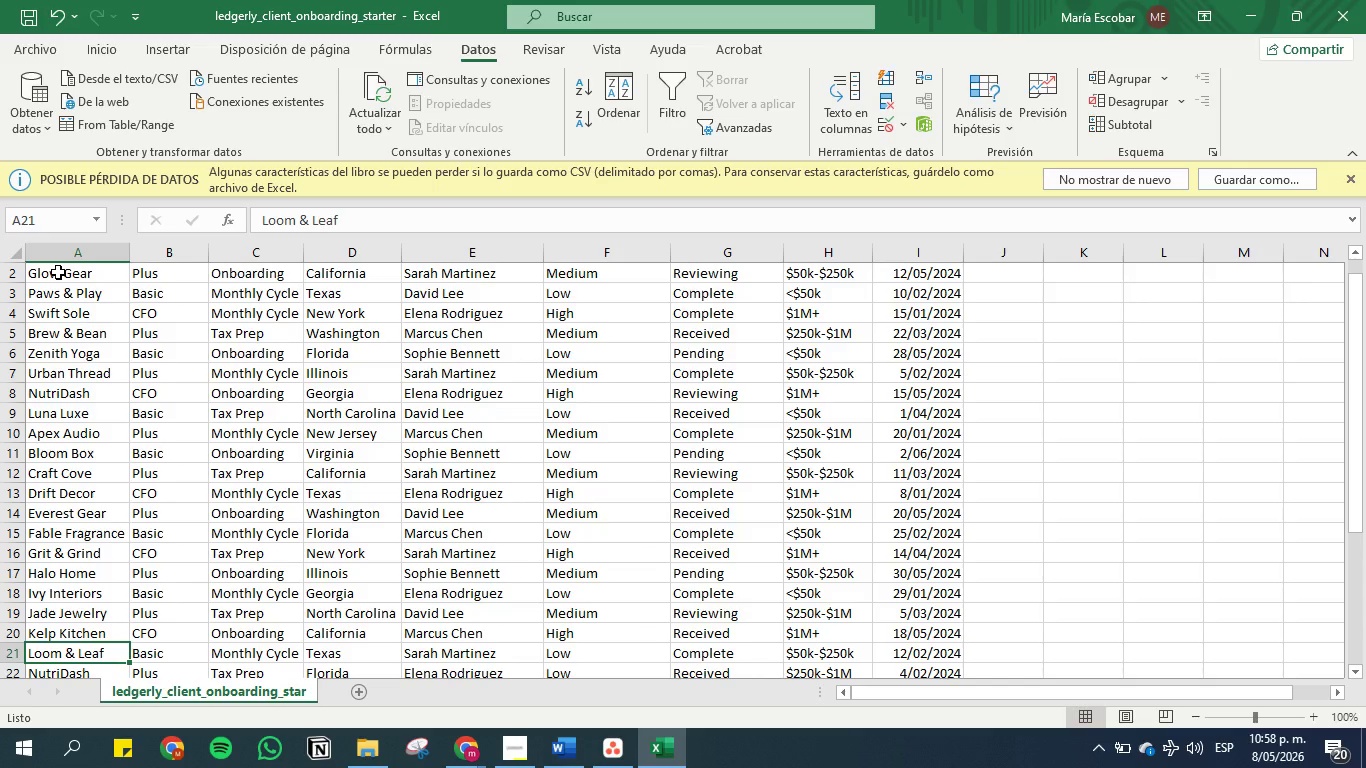 
key(ArrowDown)
 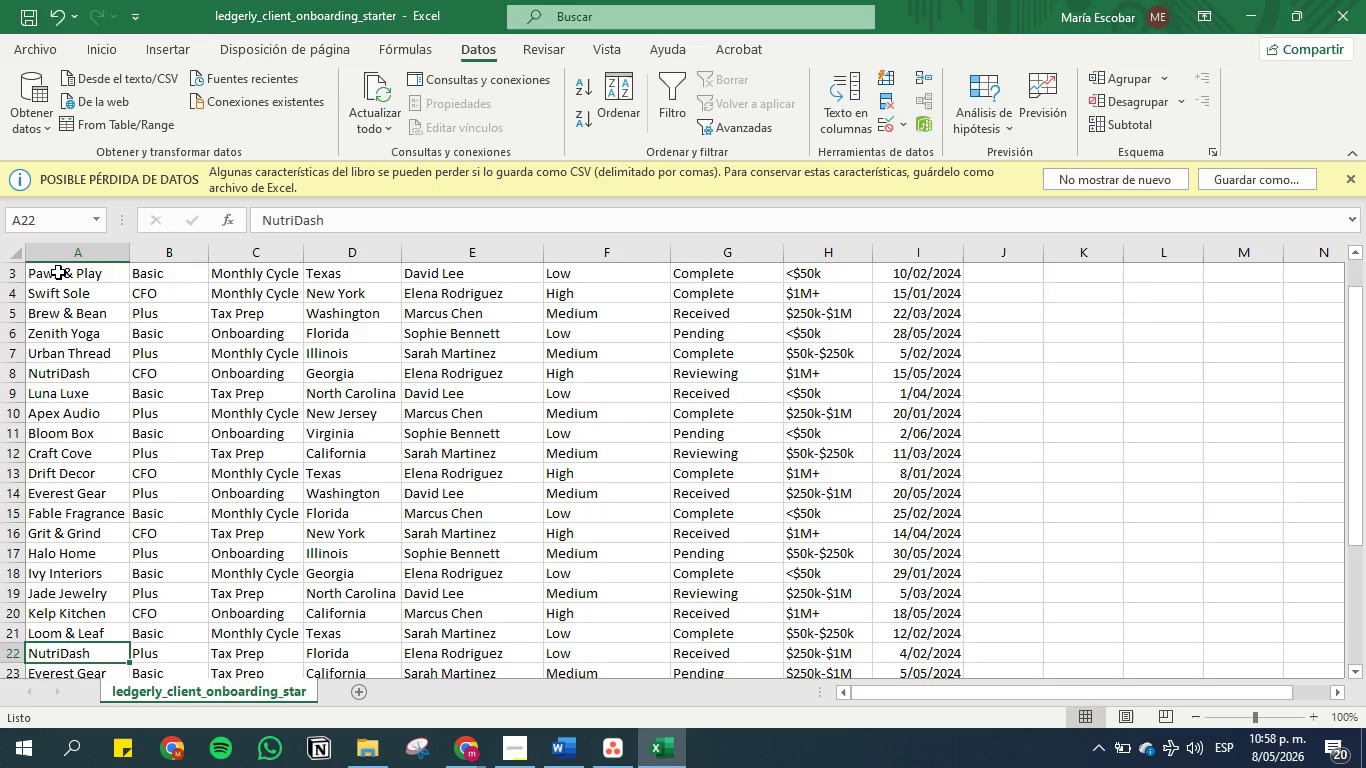 
key(ArrowDown)
 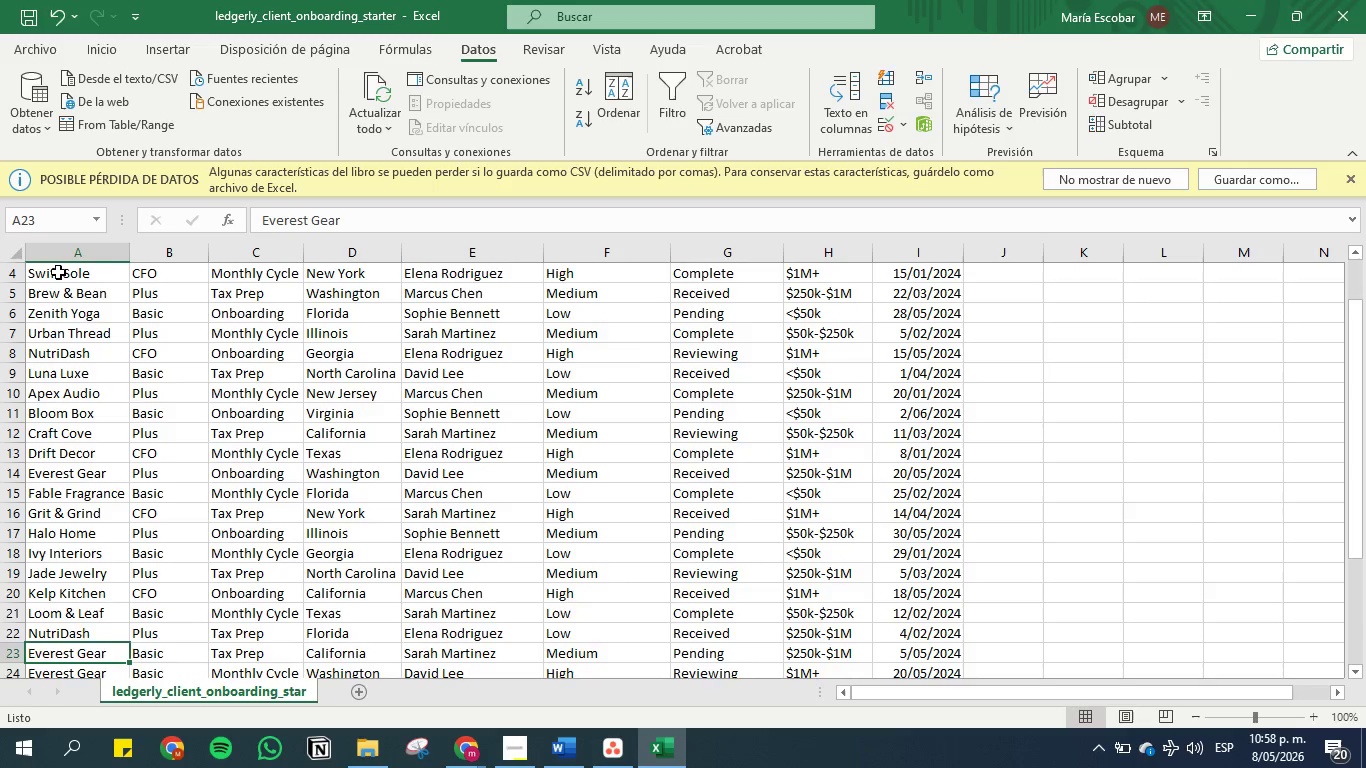 
key(ArrowDown)
 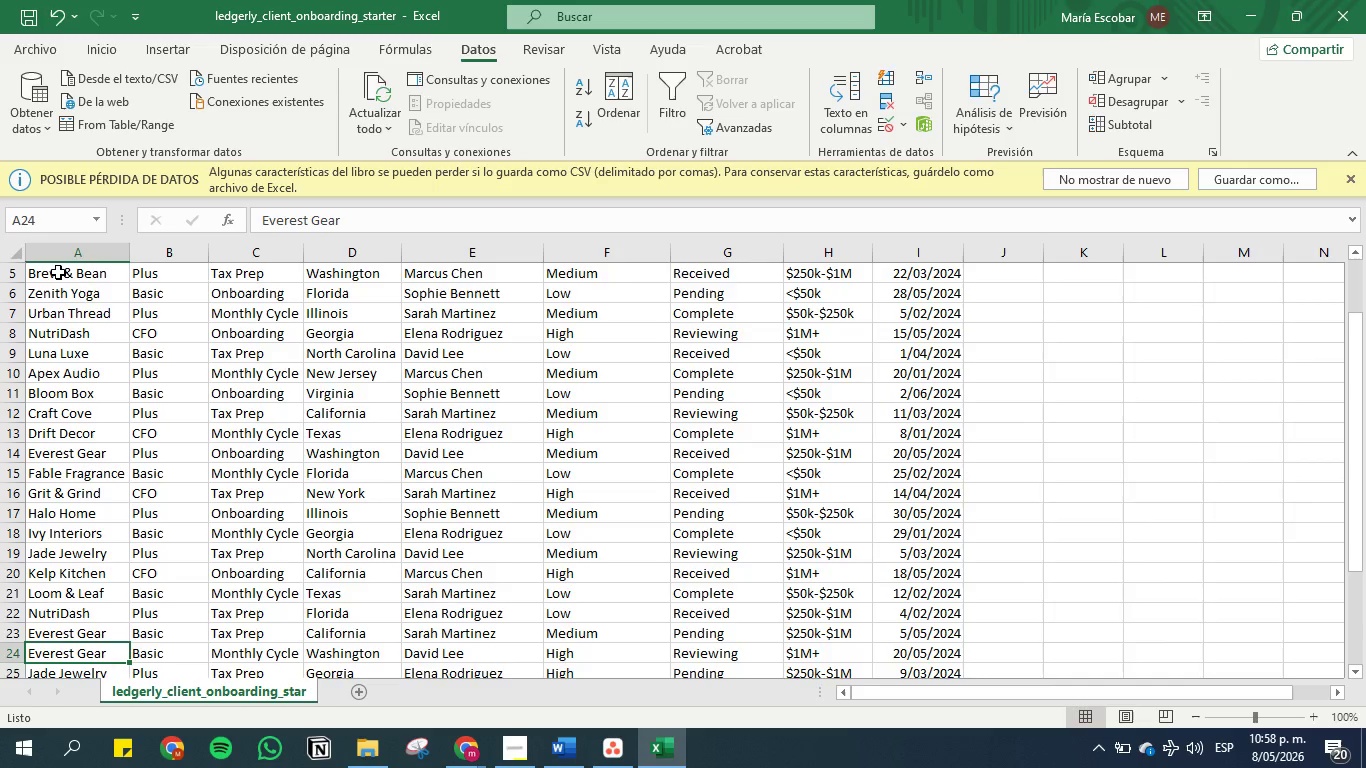 
key(ArrowDown)
 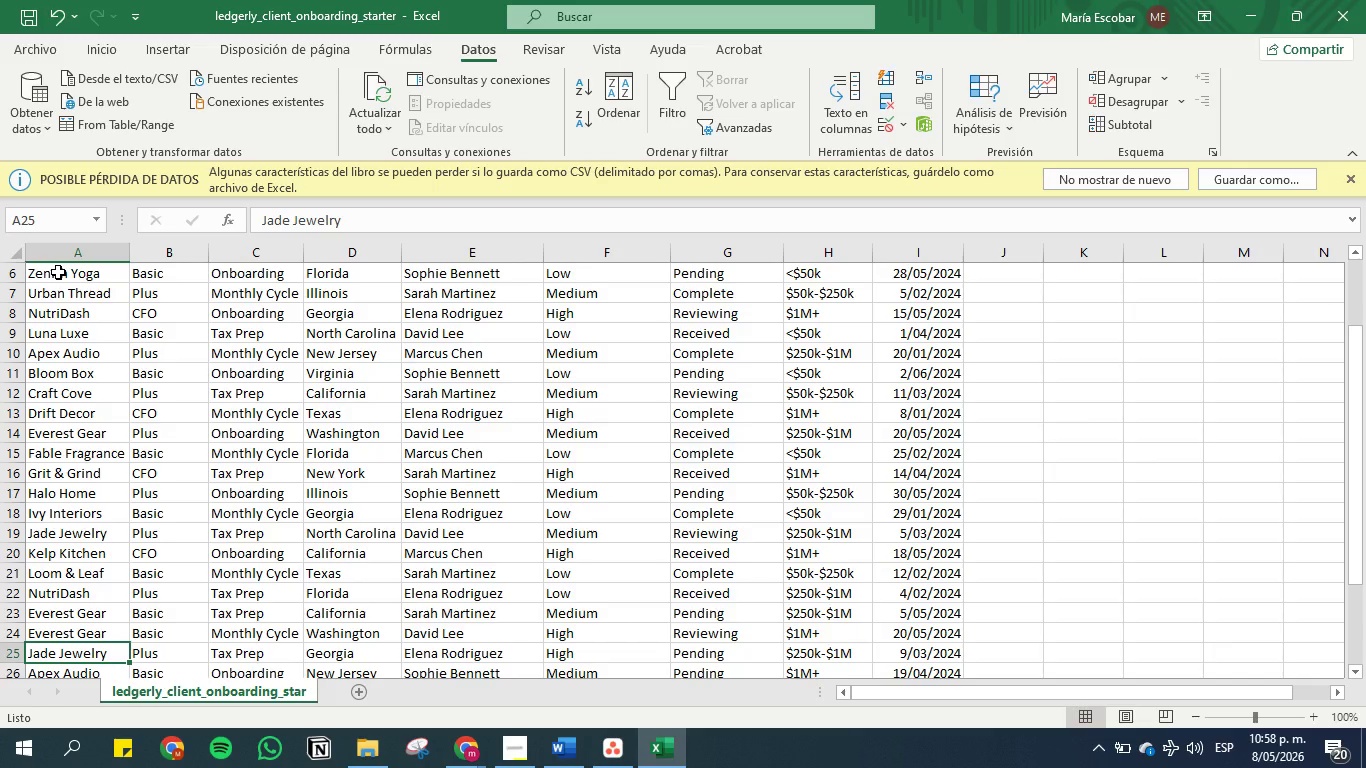 
key(ArrowDown)
 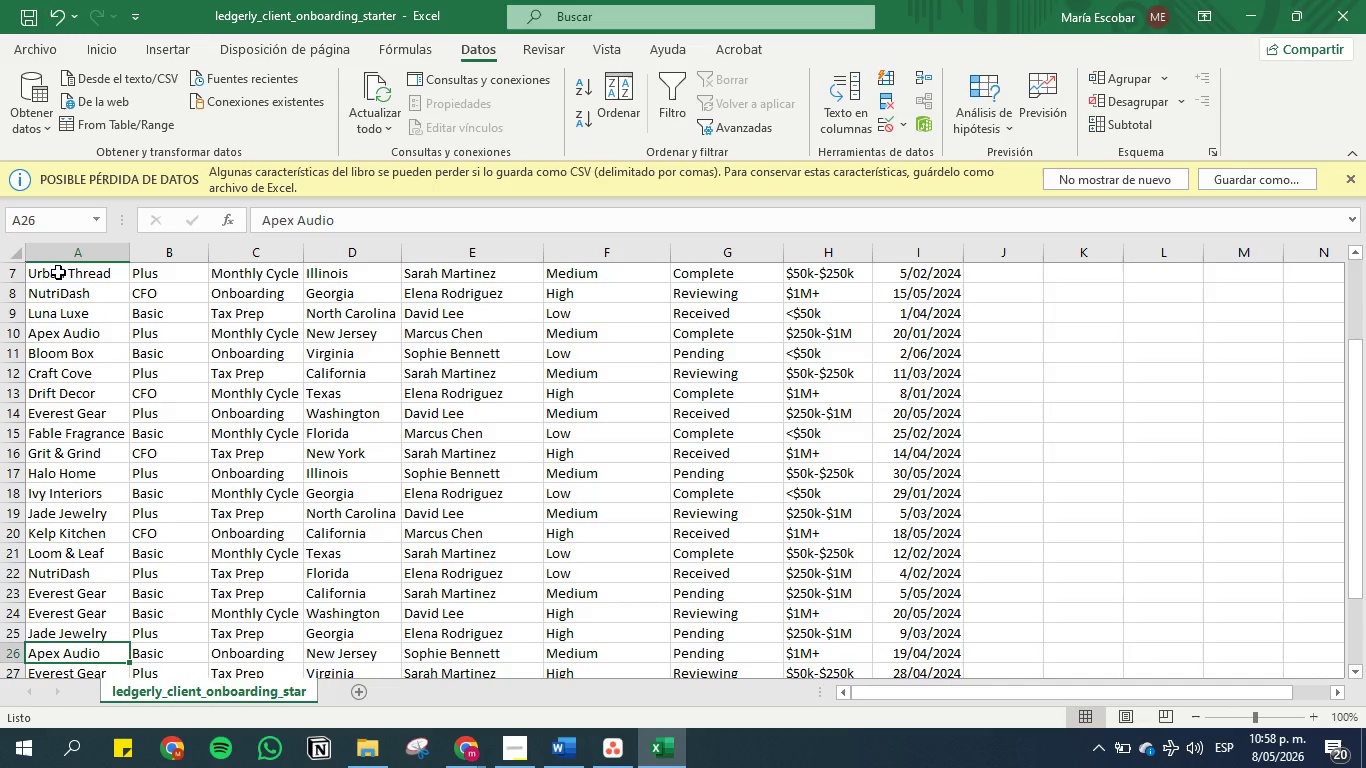 
hold_key(key=ArrowDown, duration=0.39)
 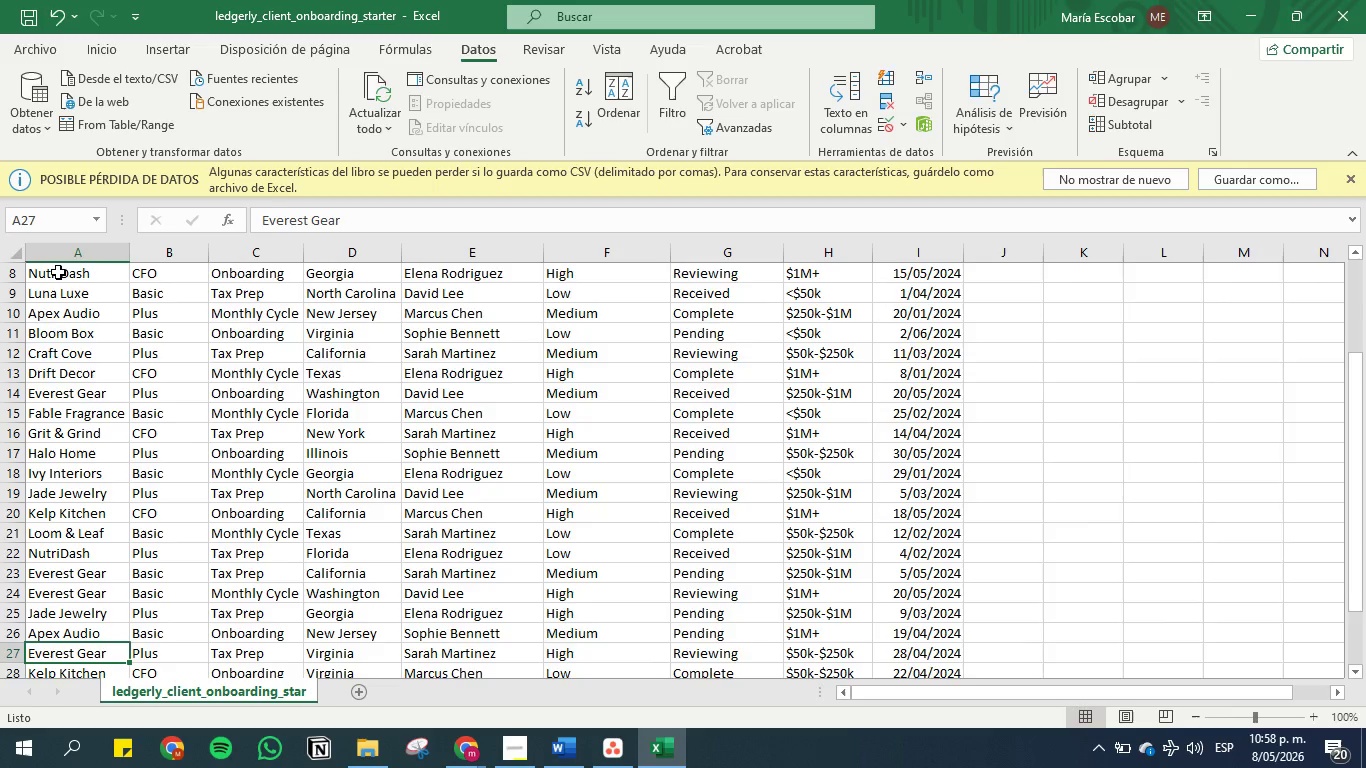 
key(ArrowDown)
 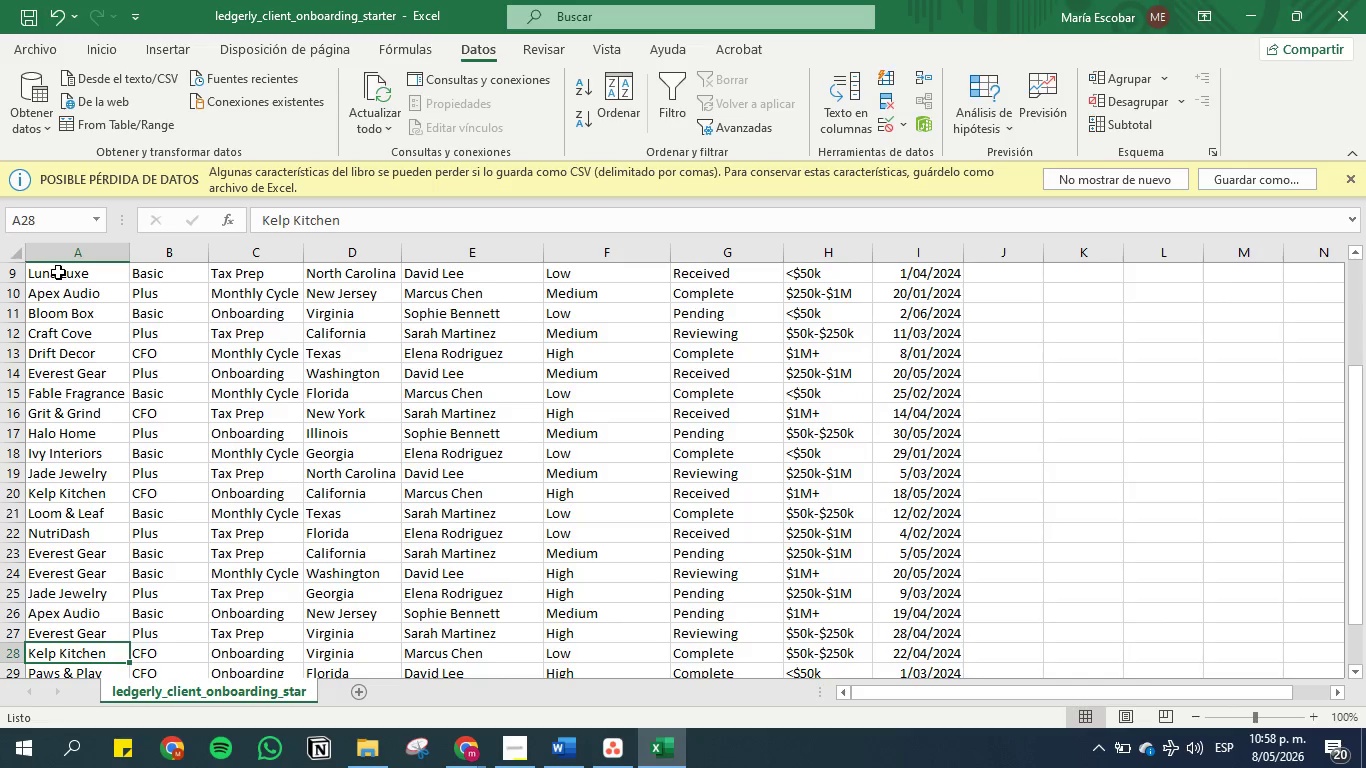 
key(ArrowDown)
 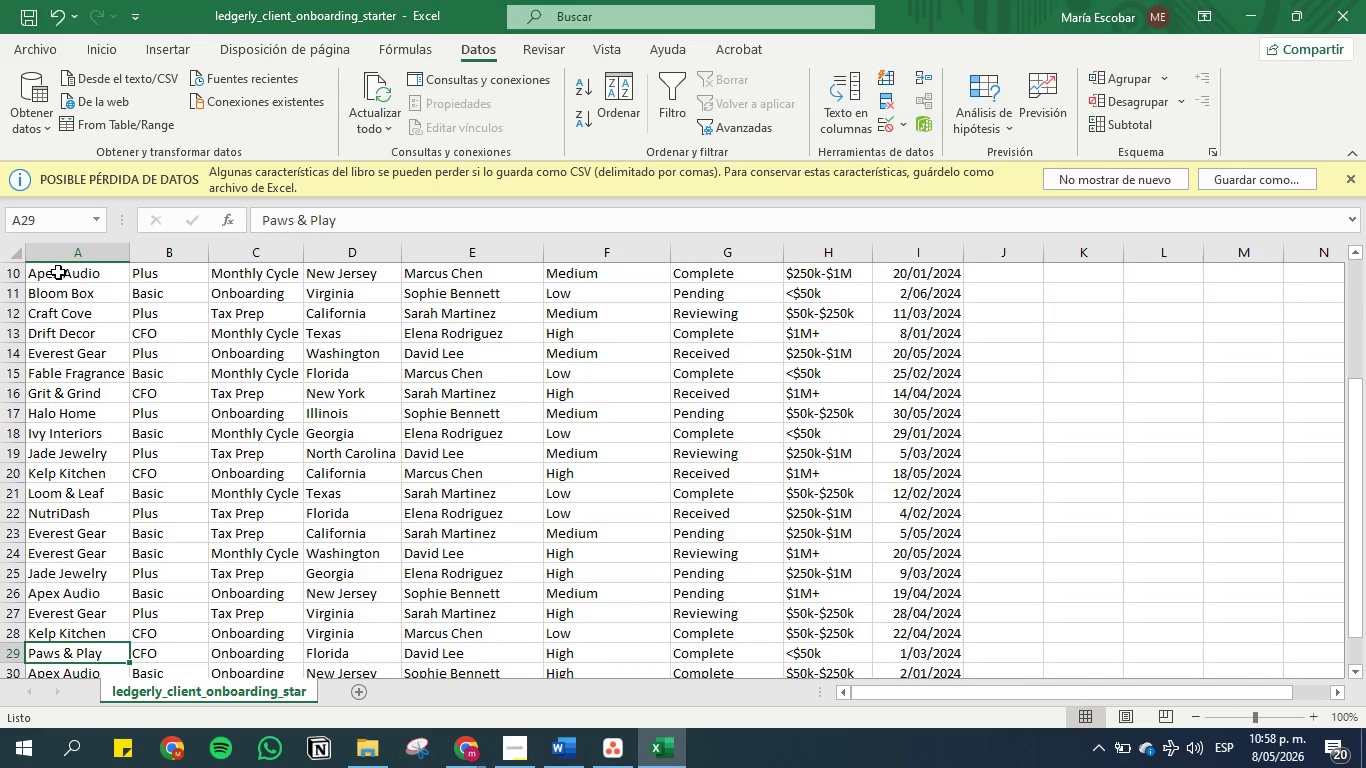 
key(ArrowDown)
 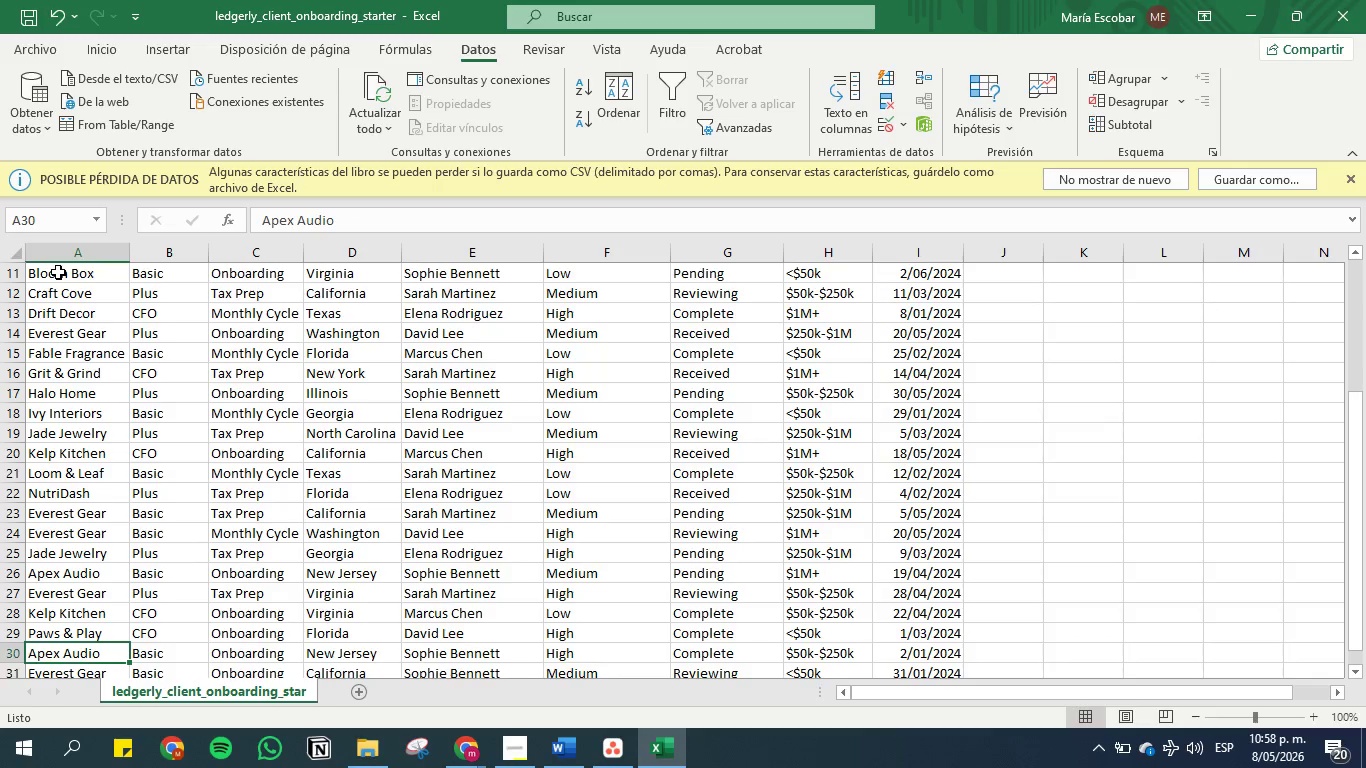 
key(ArrowDown)
 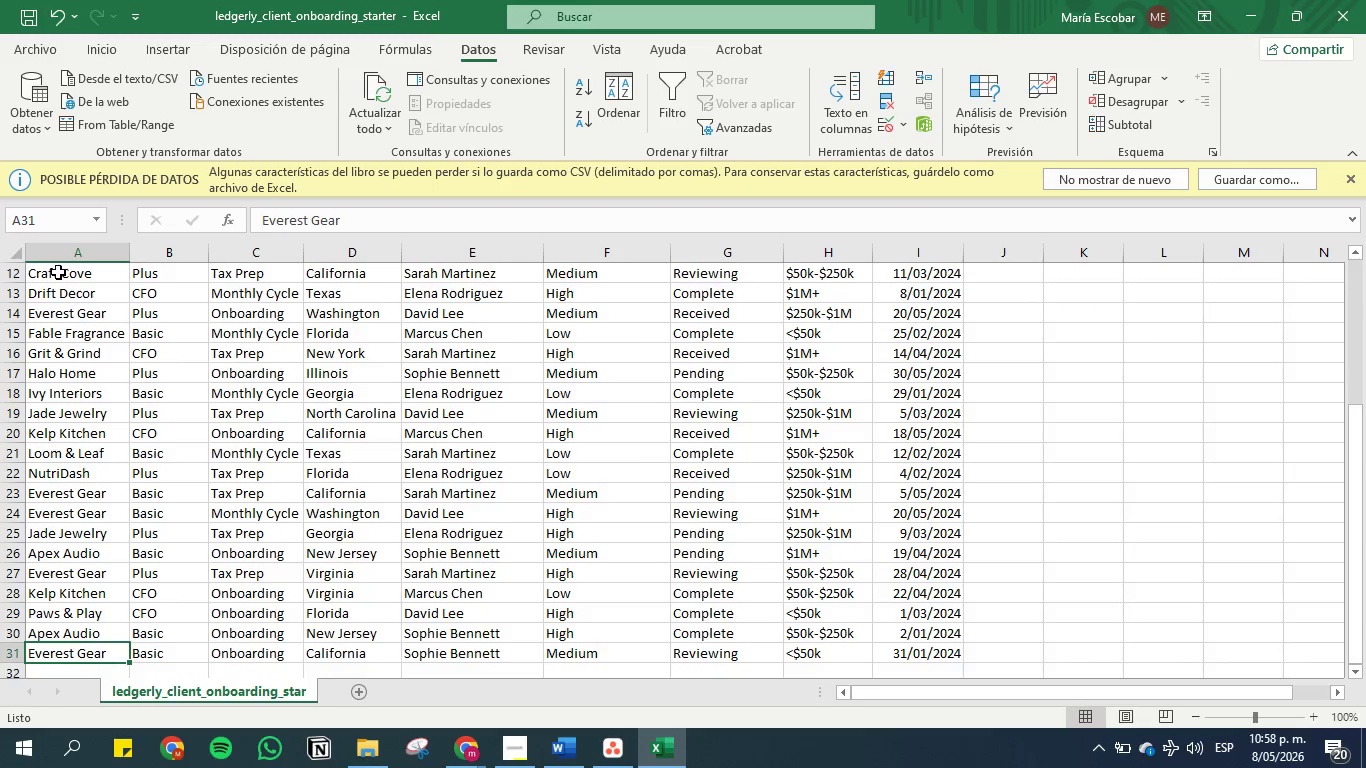 
hold_key(key=ArrowDown, duration=0.7)
 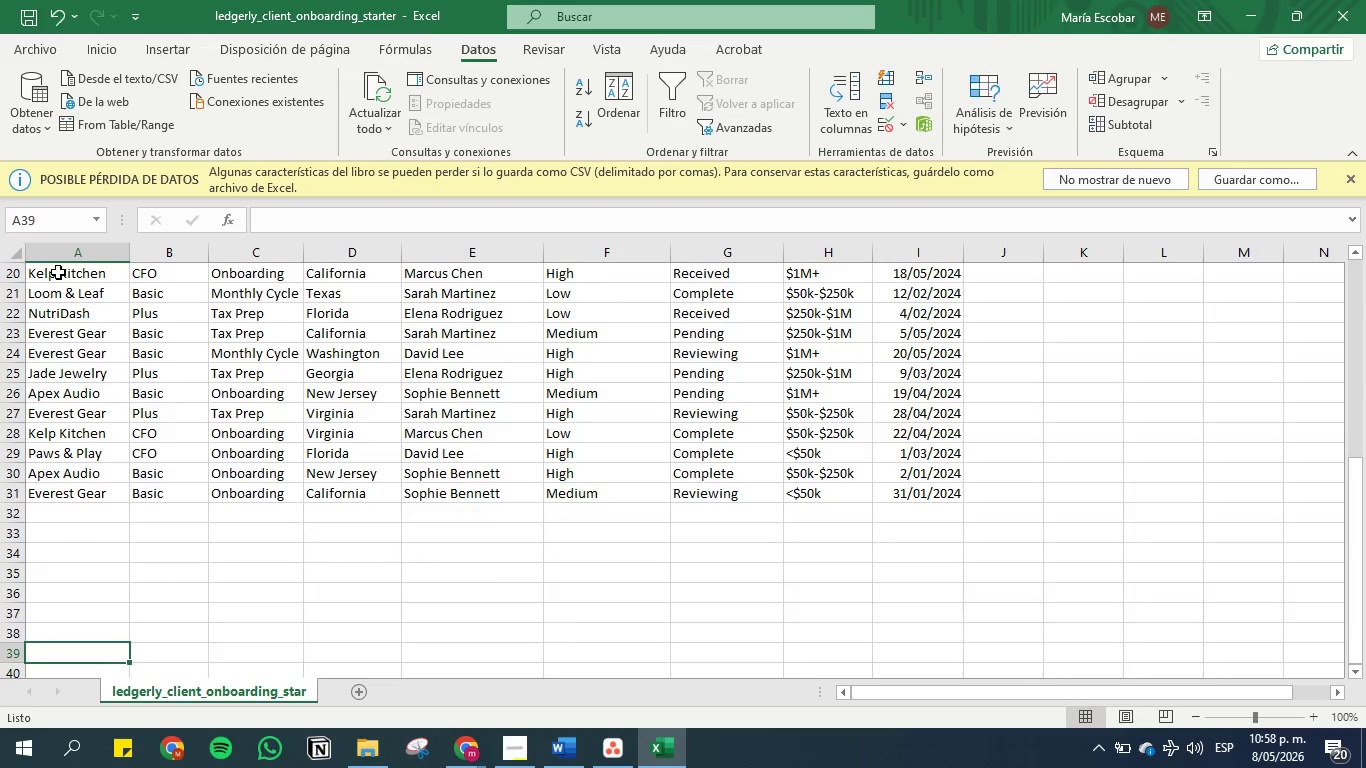 
hold_key(key=ArrowUp, duration=0.77)
 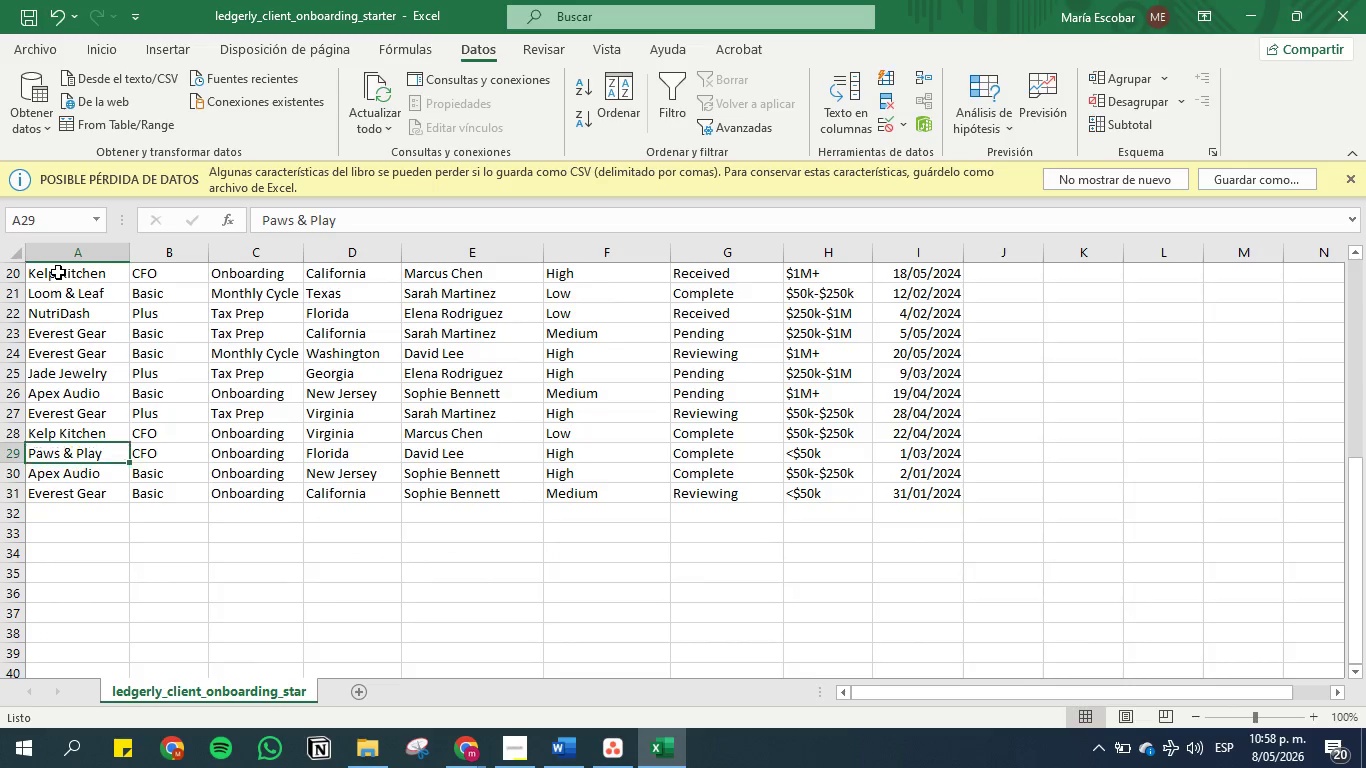 
hold_key(key=ArrowUp, duration=1.52)
 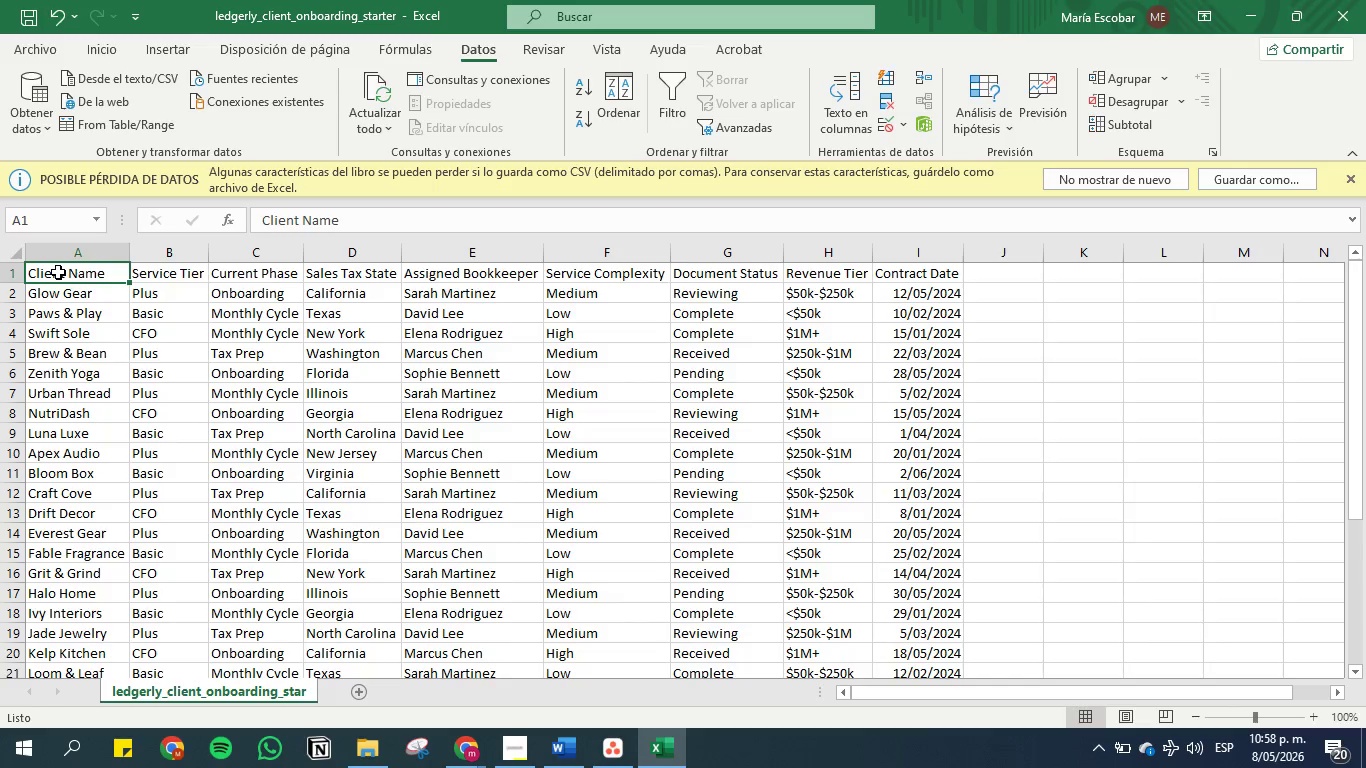 
hold_key(key=ArrowUp, duration=0.33)
 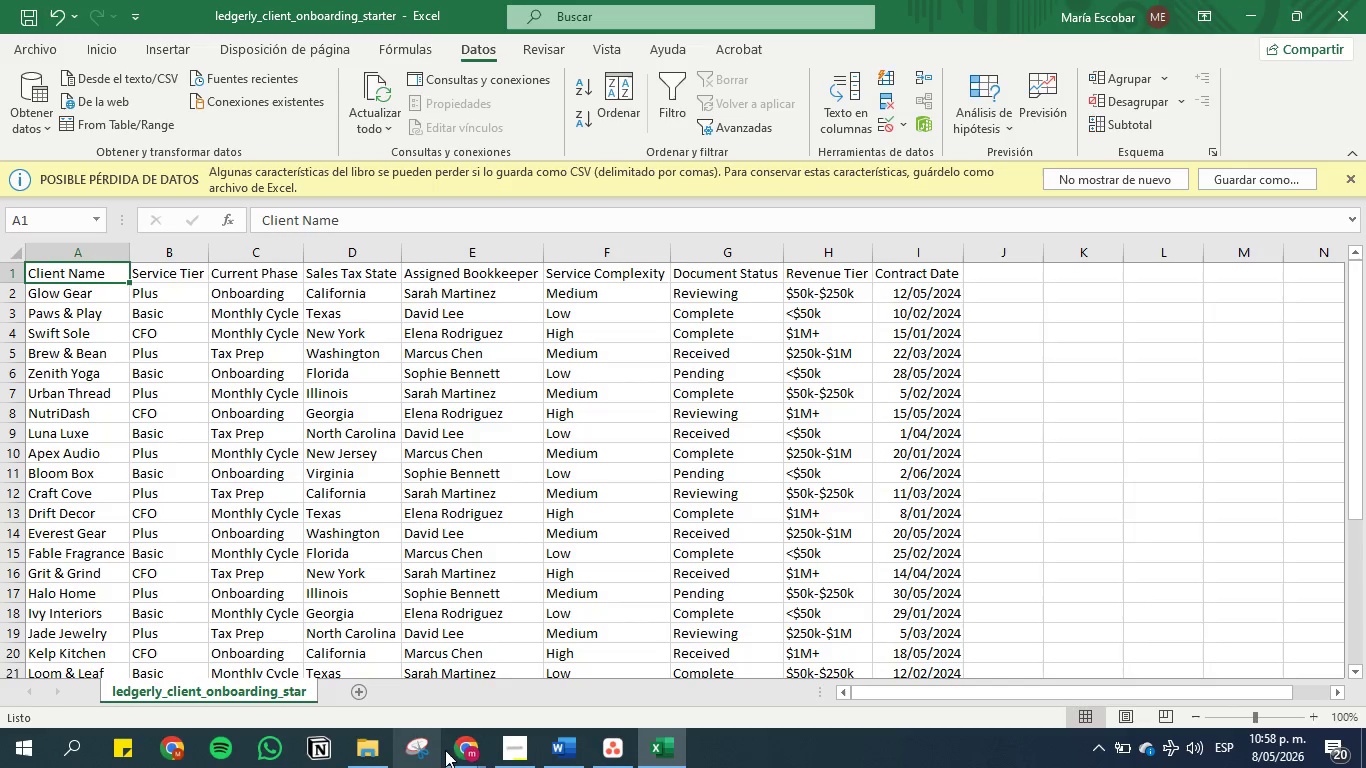 
left_click([607, 753])
 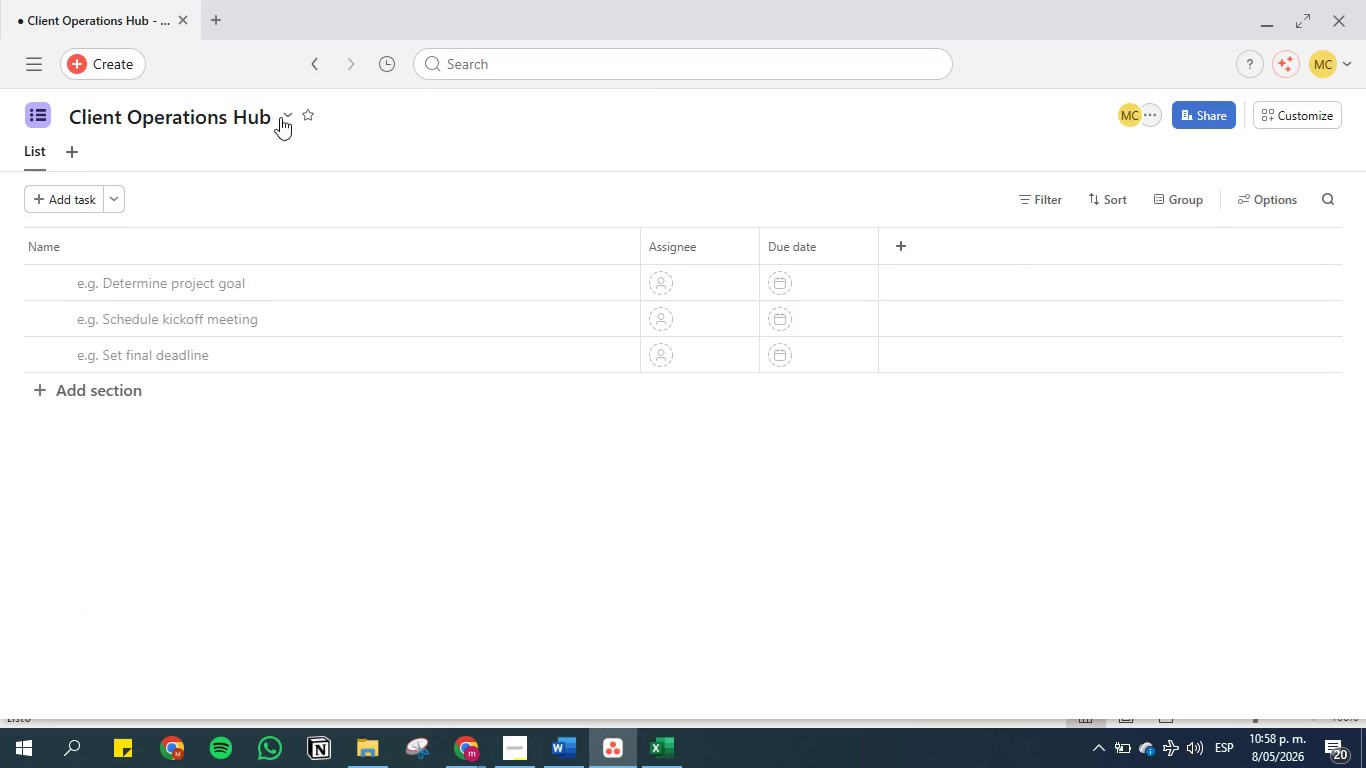 
left_click([287, 115])
 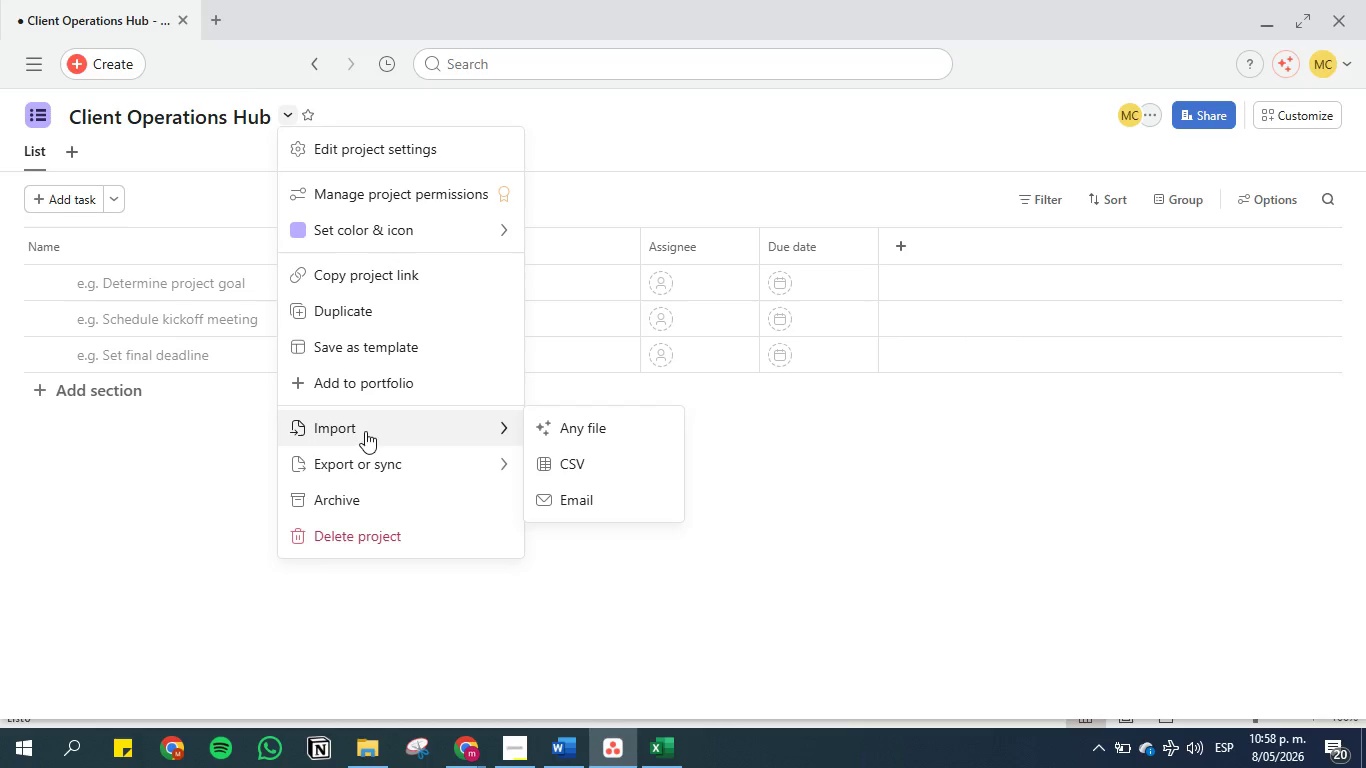 
left_click([619, 464])
 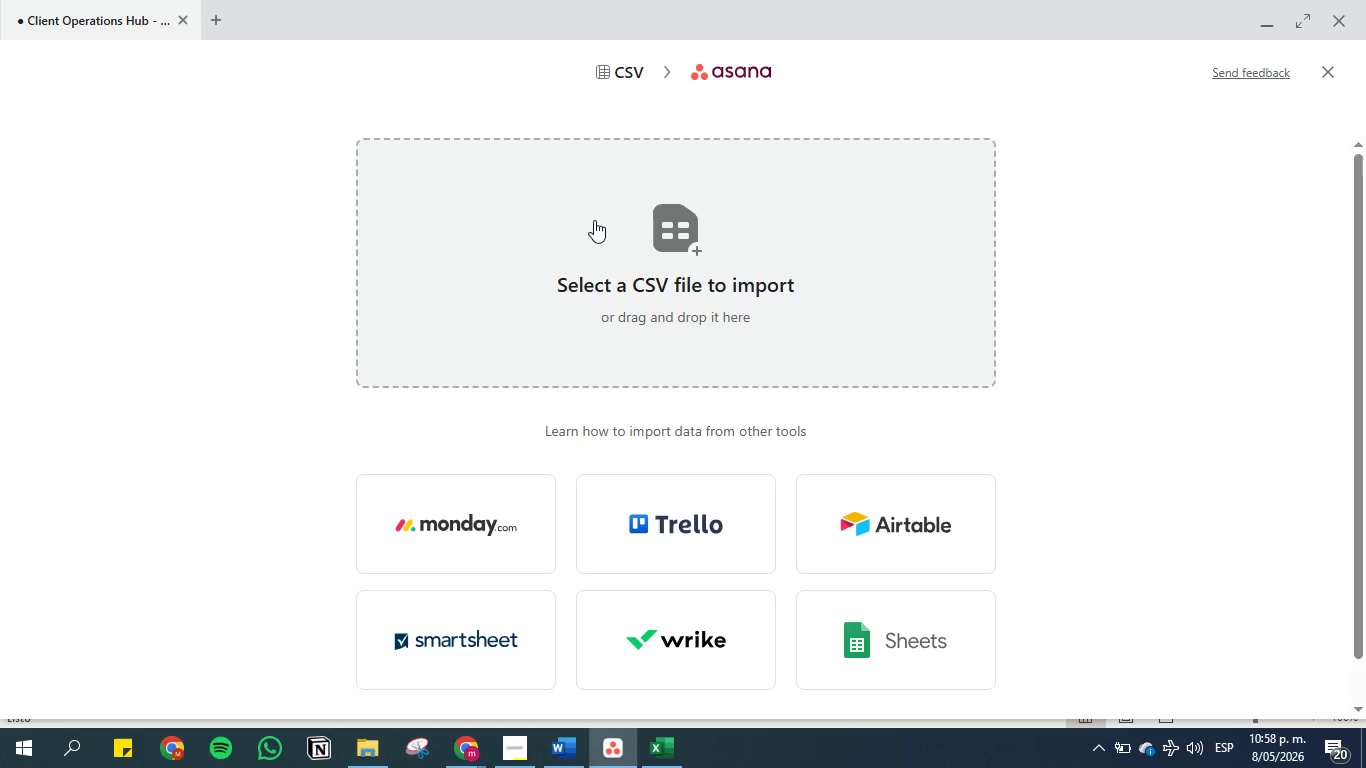 
left_click([594, 220])
 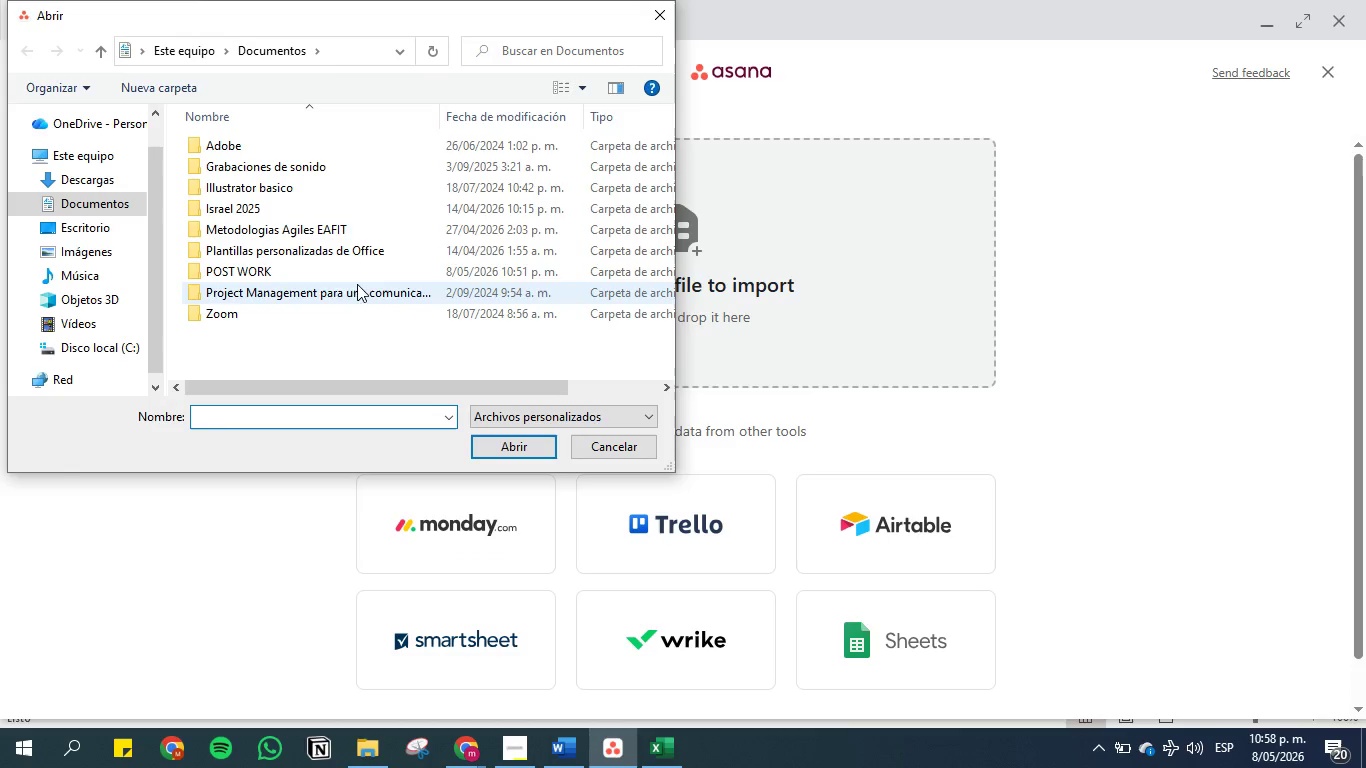 
double_click([319, 275])
 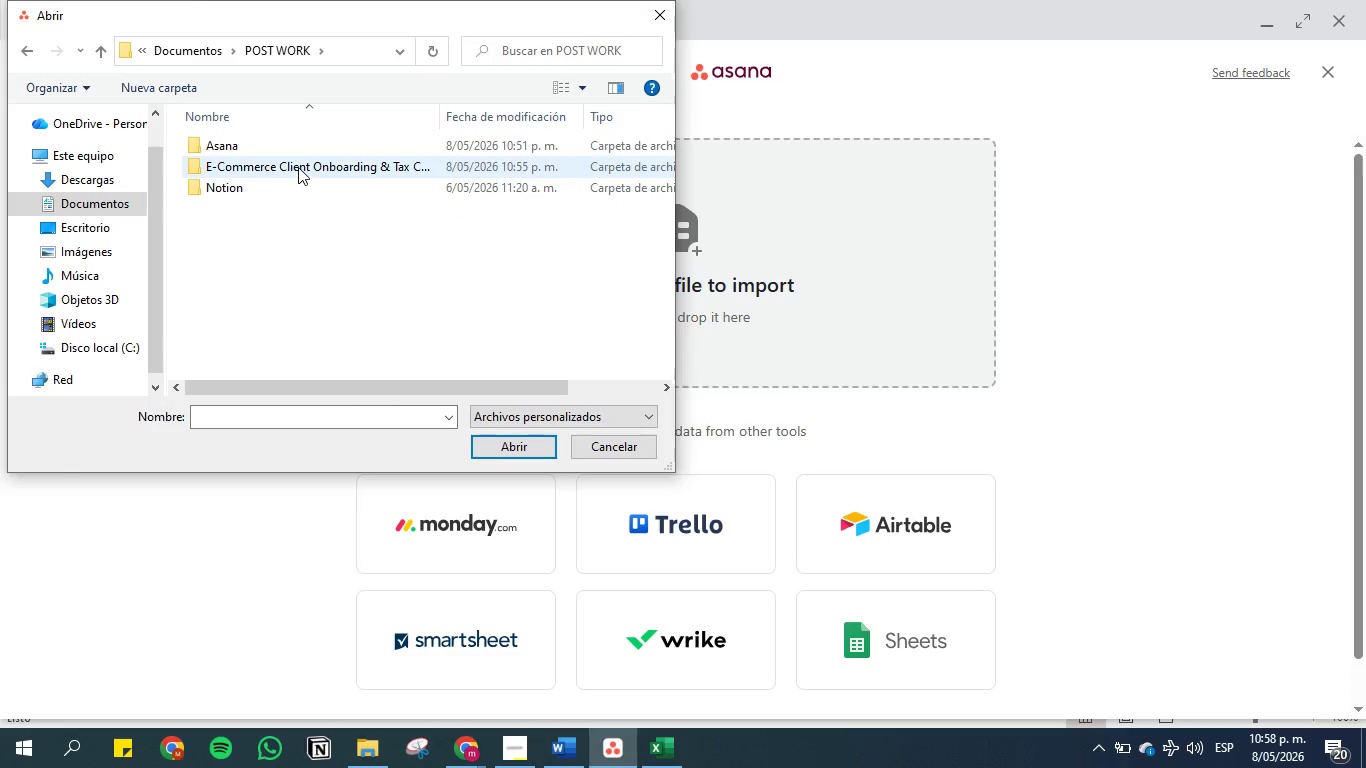 
double_click([298, 167])
 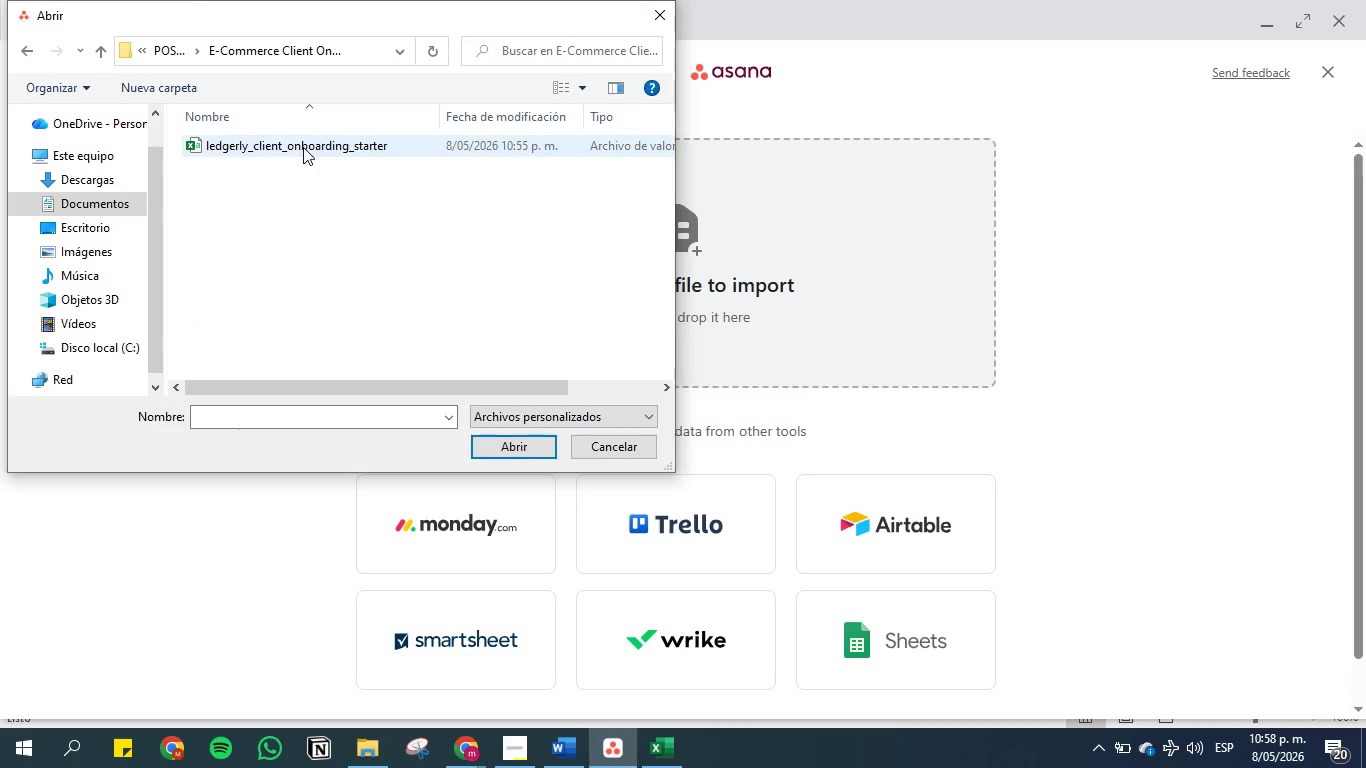 
double_click([303, 147])
 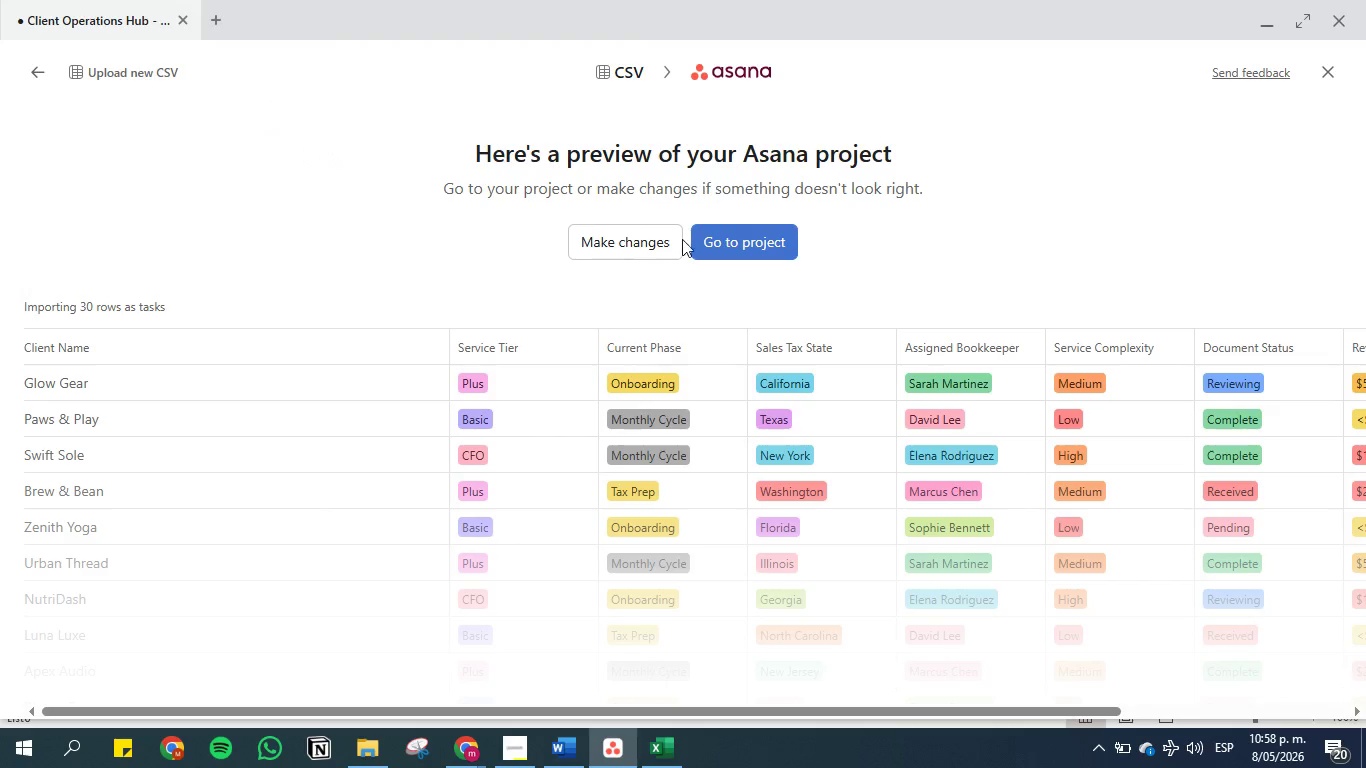 
left_click([588, 241])
 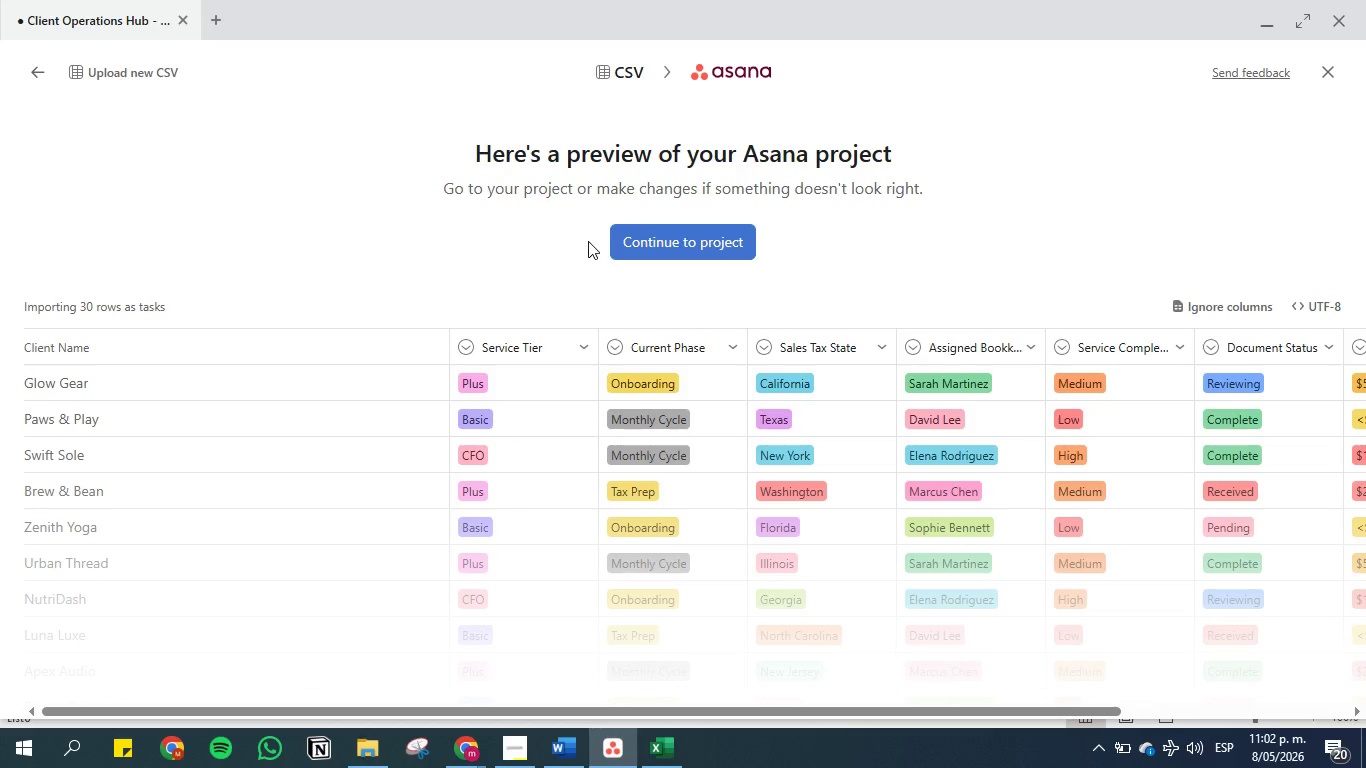 
wait(197.01)
 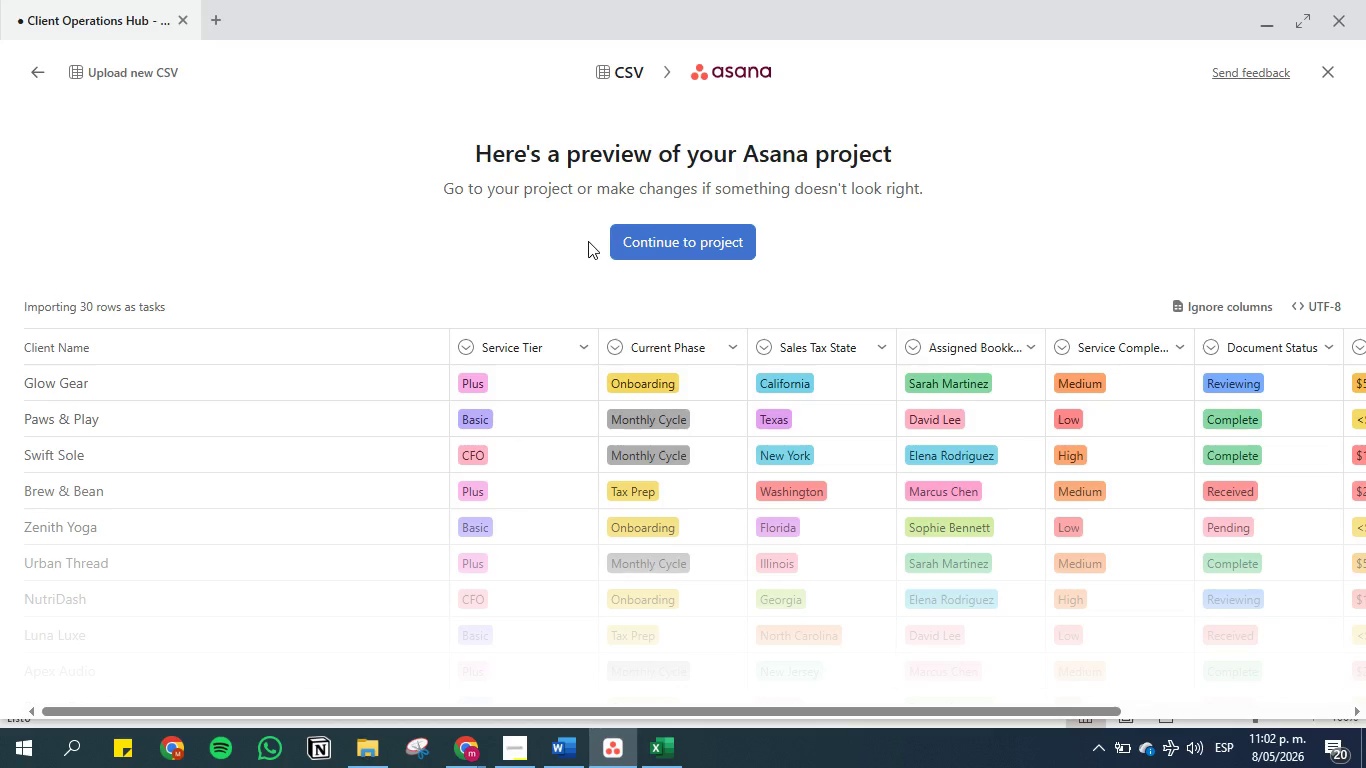 
scroll: coordinate [525, 385], scroll_direction: down, amount: 5.0
 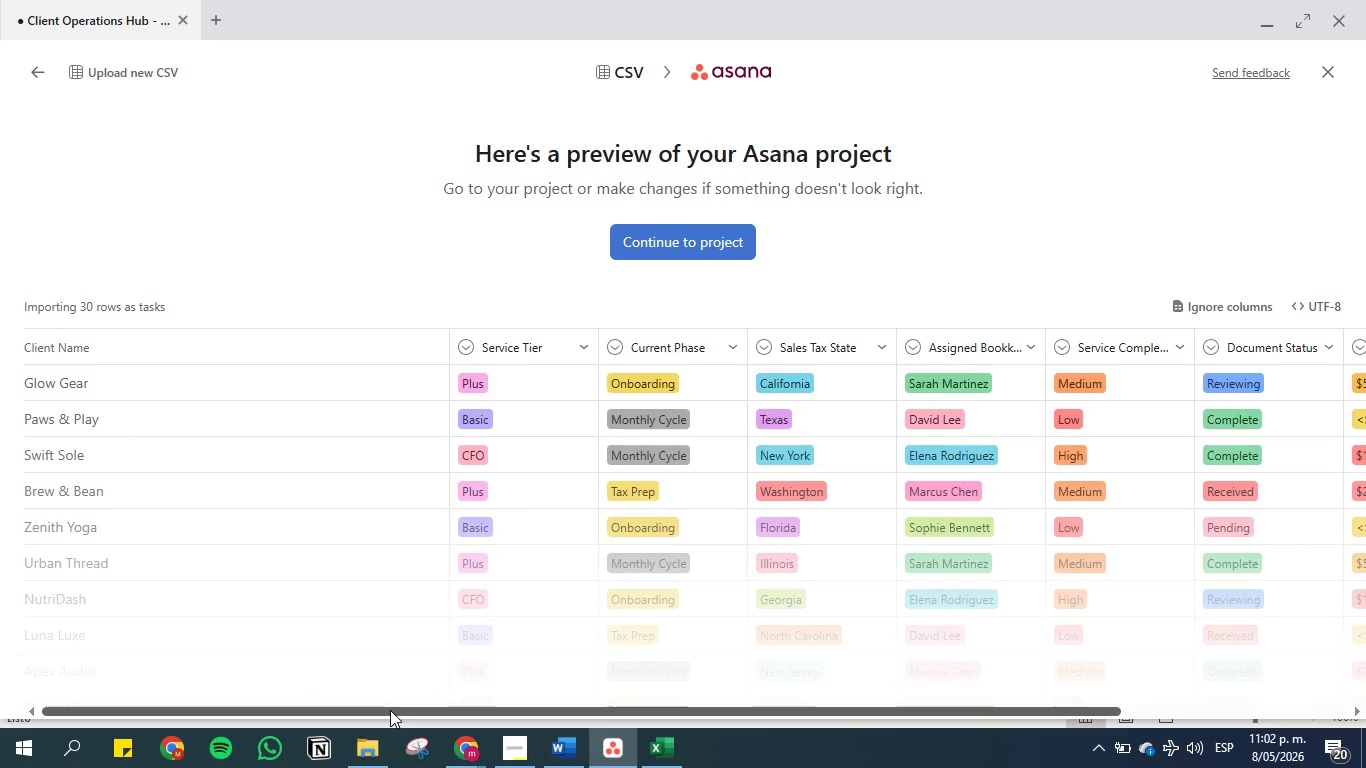 
wait(8.54)
 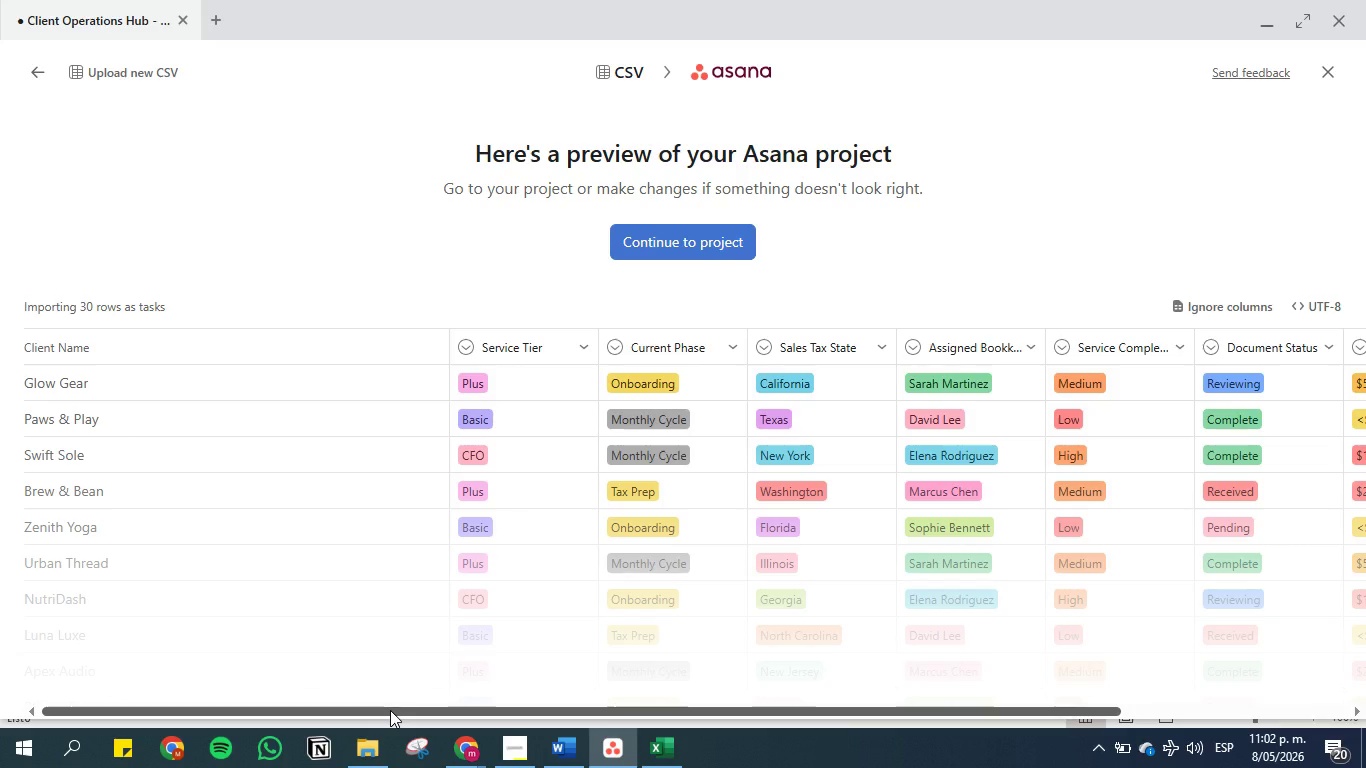 
left_click([554, 748])
 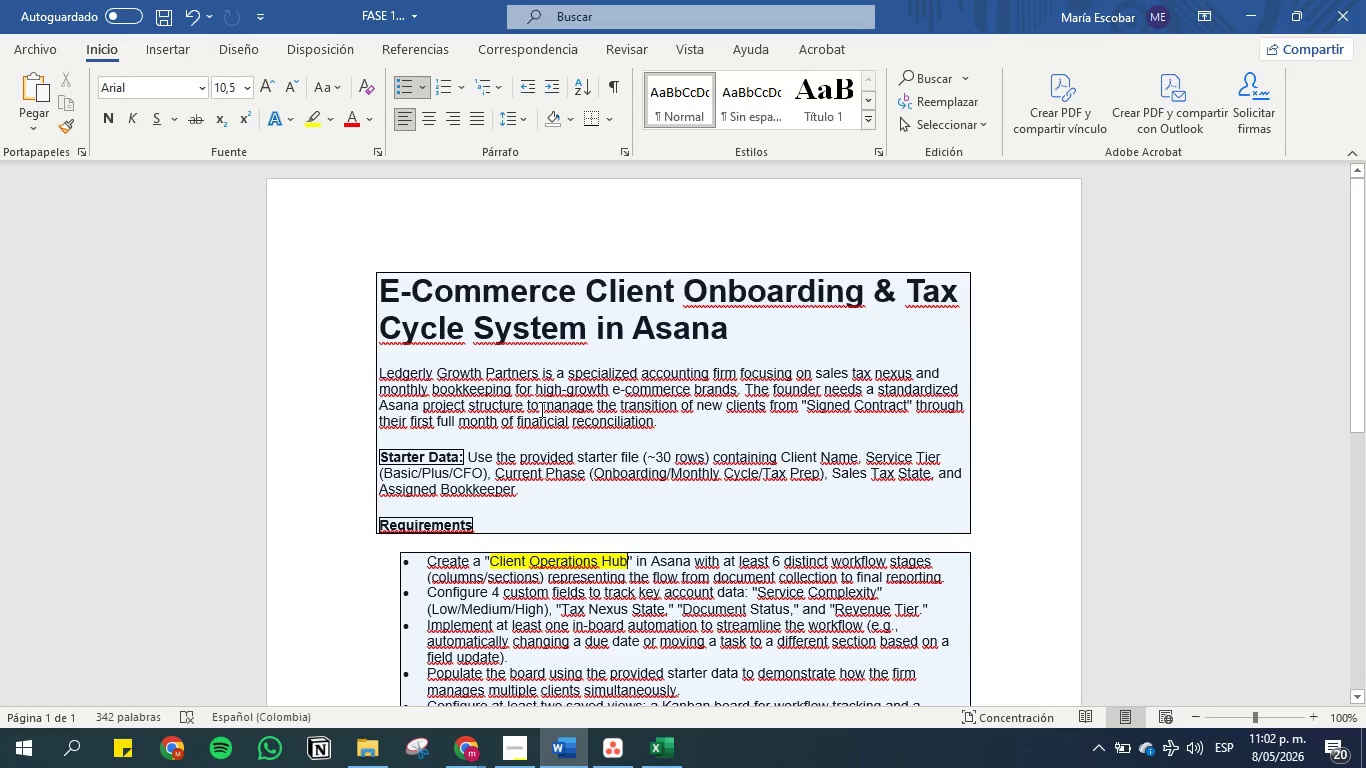 
scroll: coordinate [540, 409], scroll_direction: down, amount: 1.0
 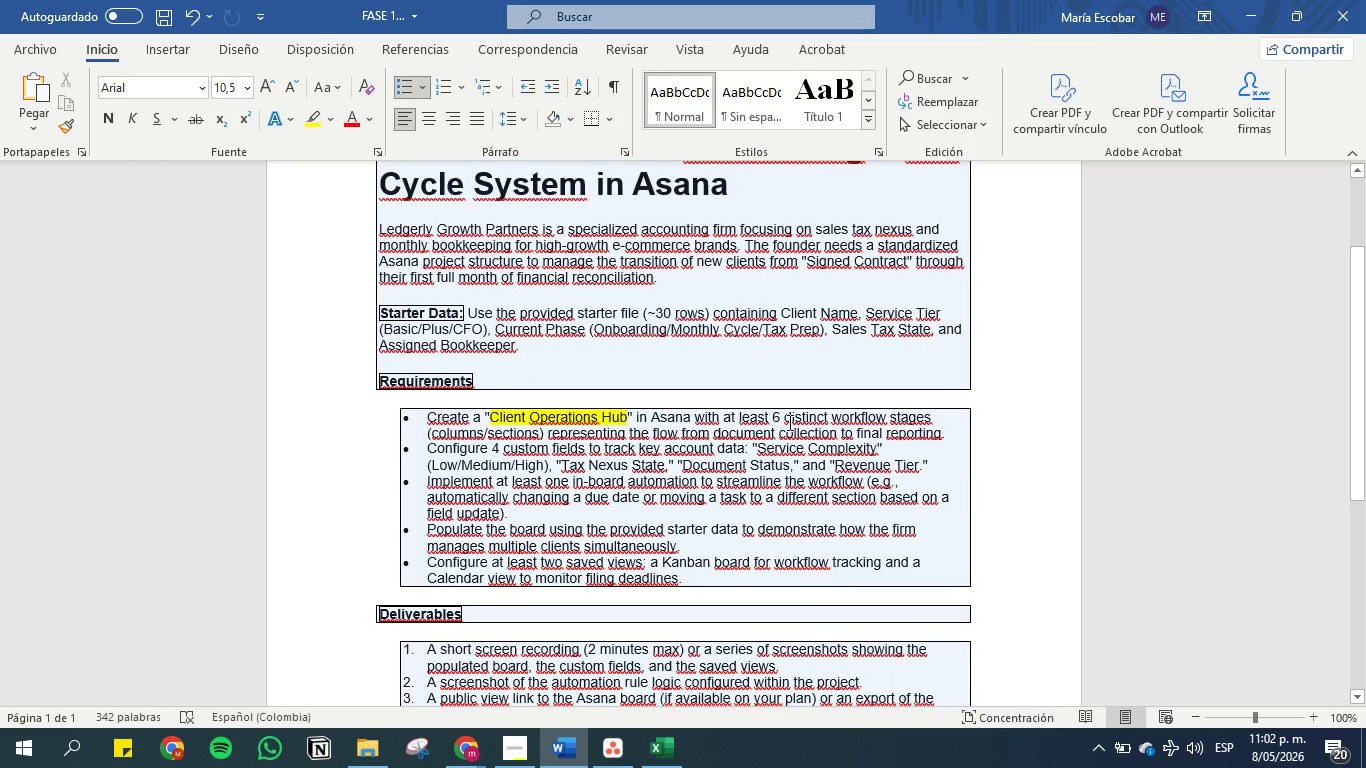 
wait(8.59)
 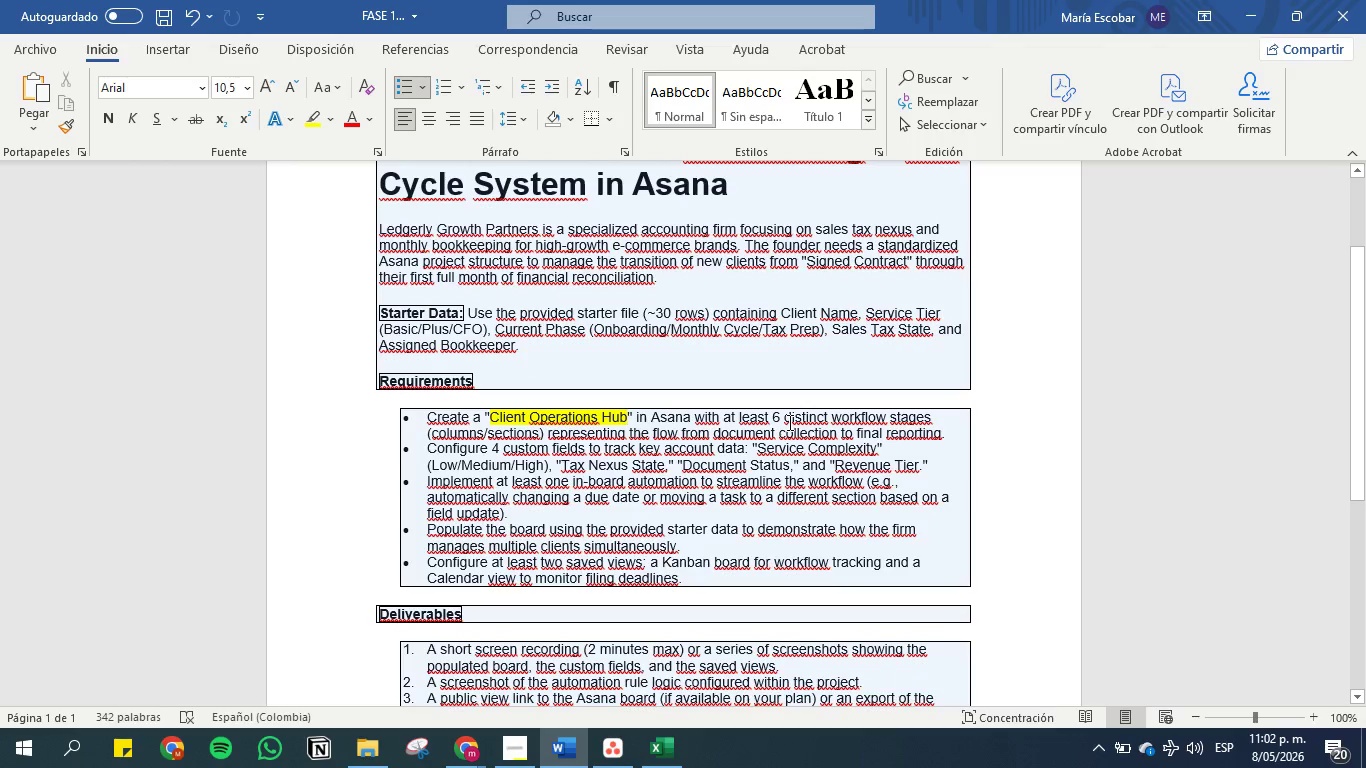 
scroll: coordinate [564, 429], scroll_direction: up, amount: 3.0
 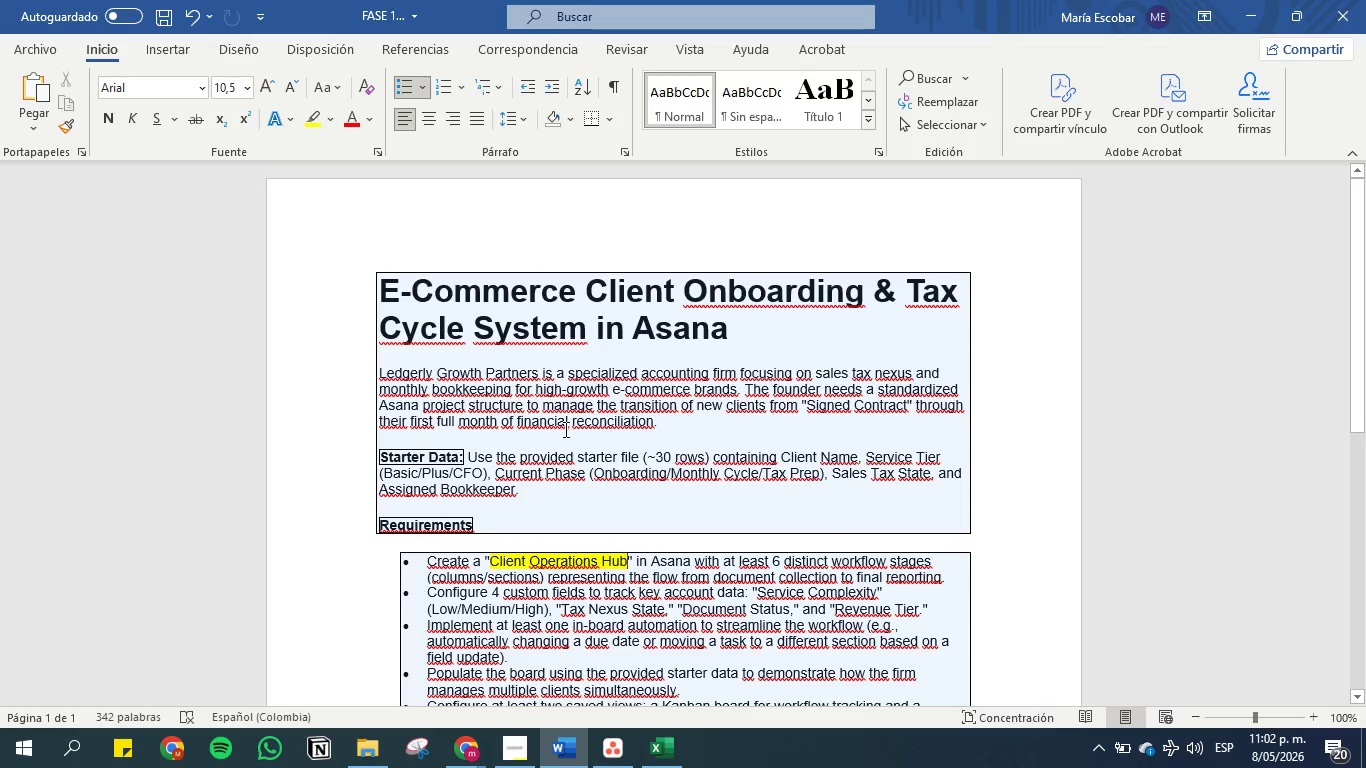 
scroll: coordinate [564, 429], scroll_direction: down, amount: 2.0
 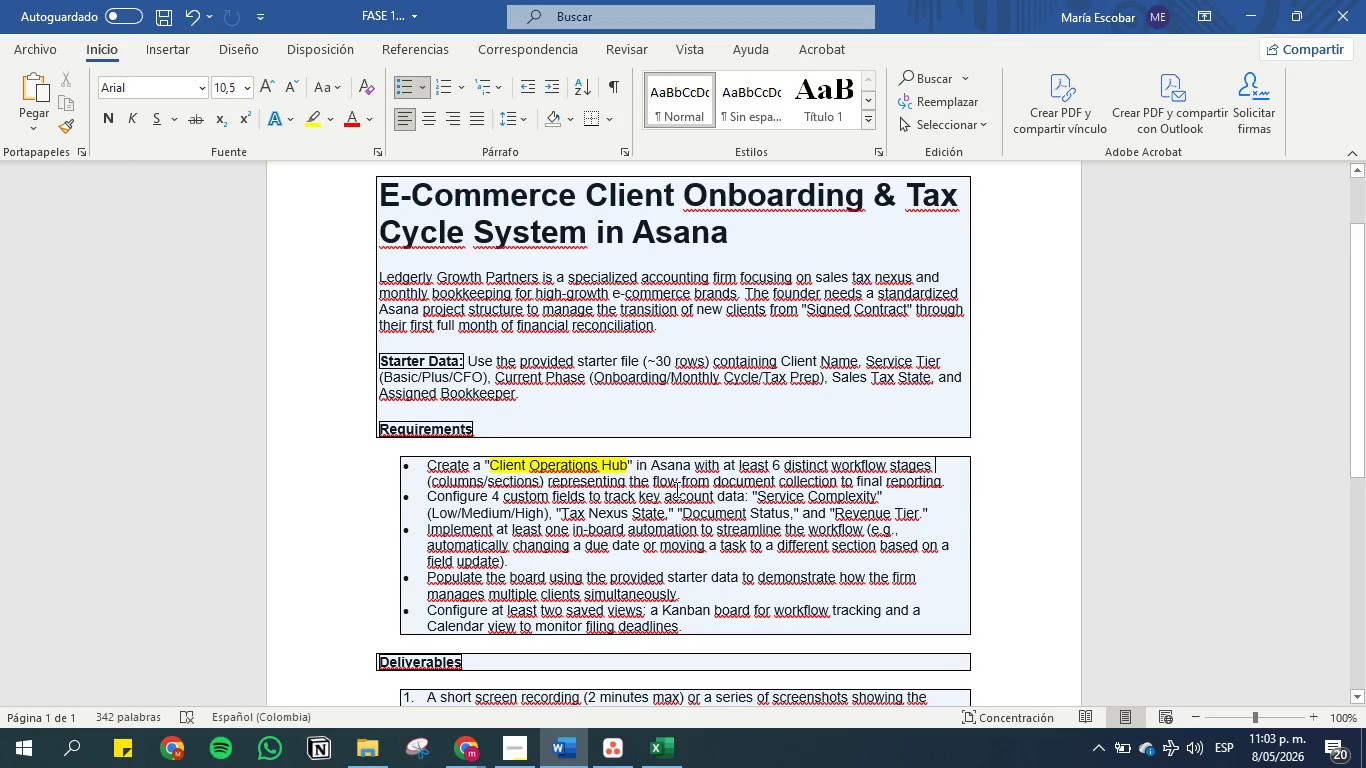 
wait(62.85)
 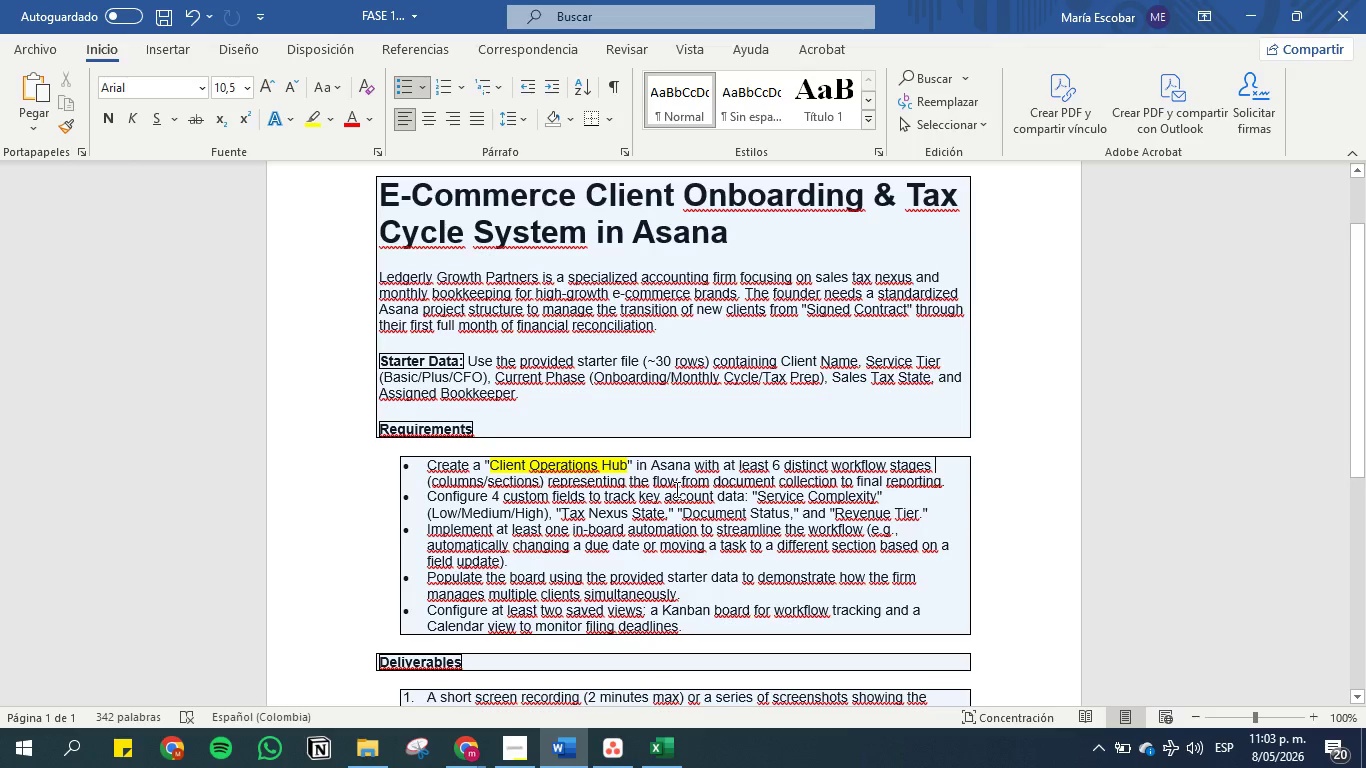 
left_click([654, 756])
 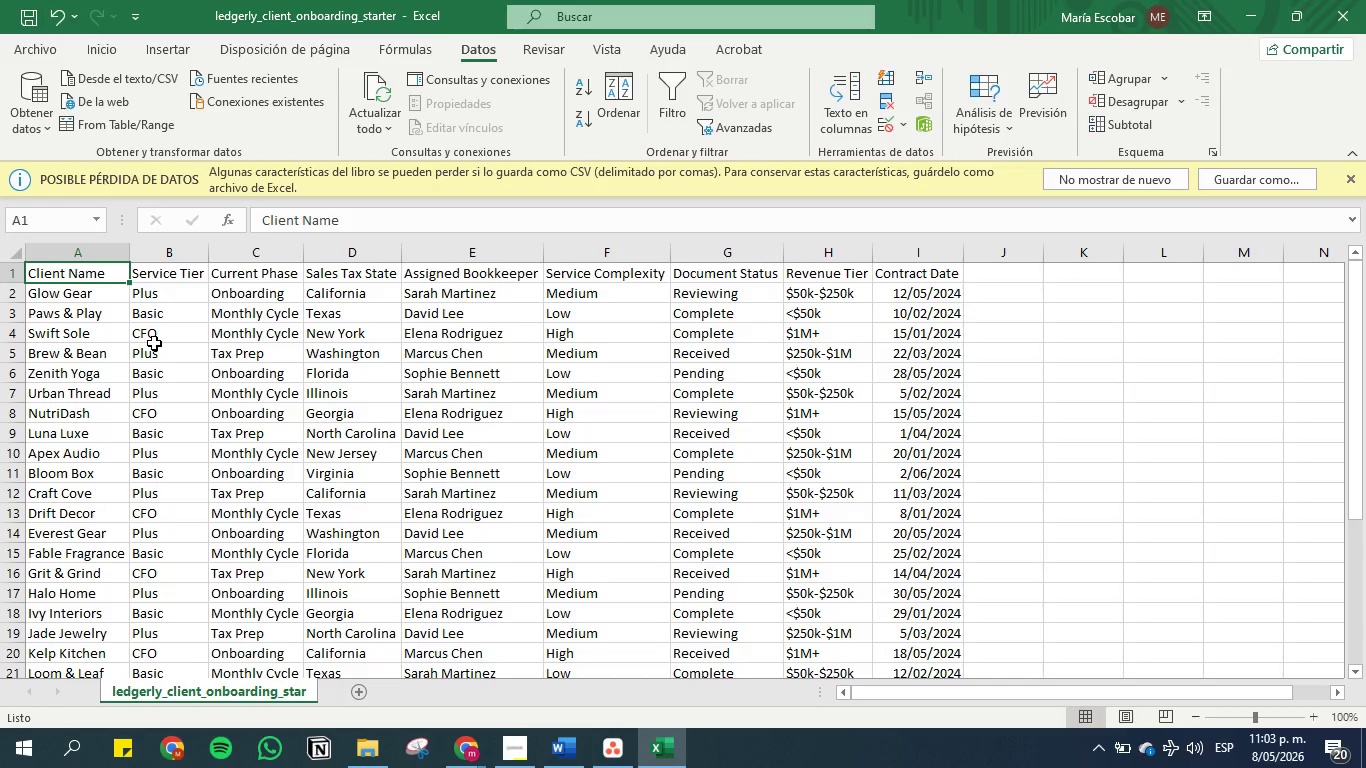 
wait(13.78)
 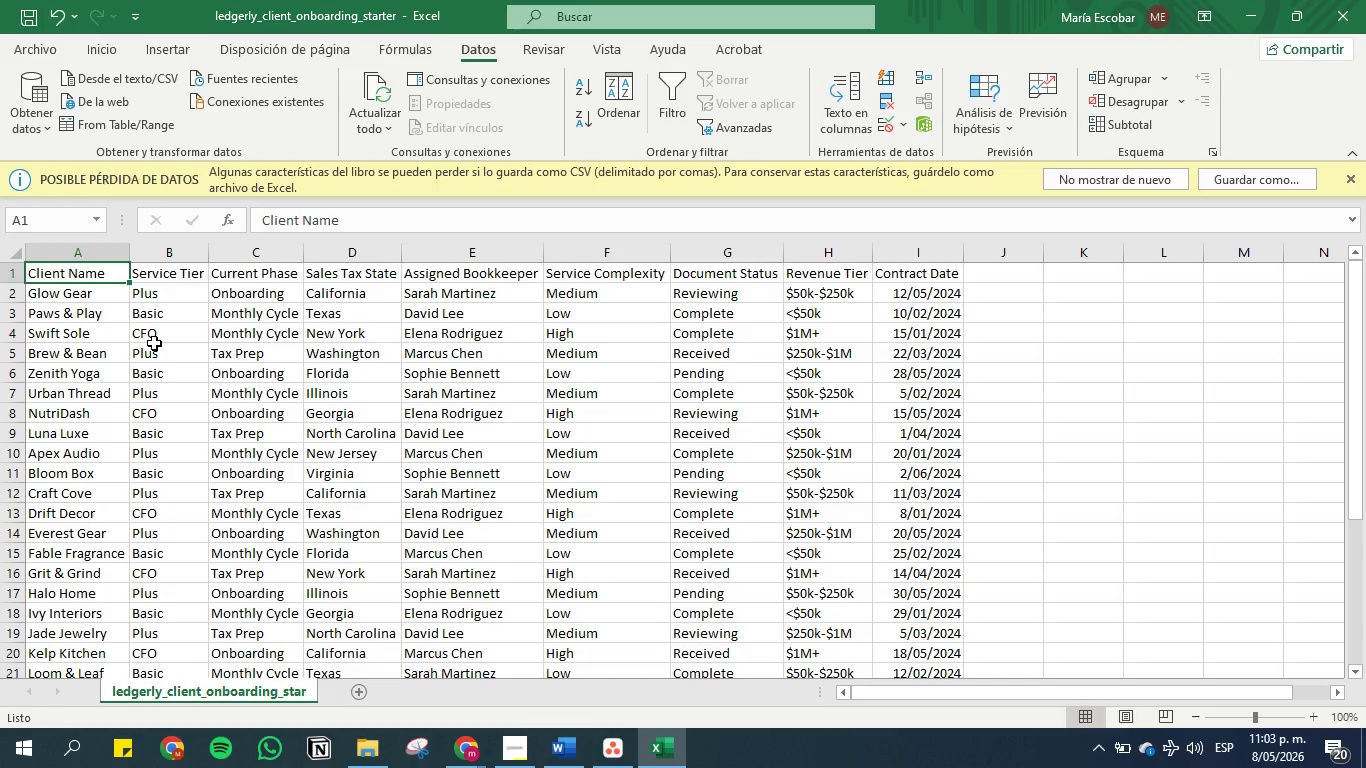 
scroll: coordinate [683, 458], scroll_direction: down, amount: 6.0
 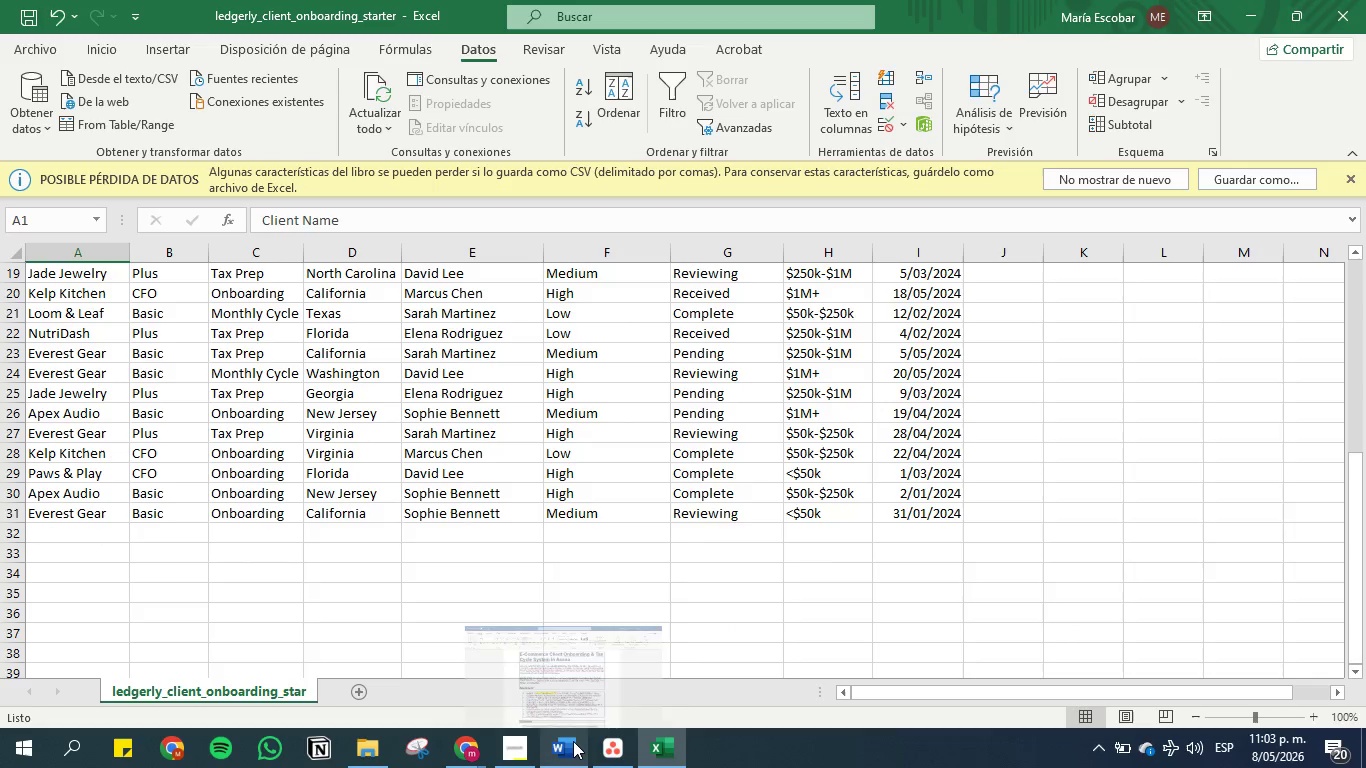 
left_click([573, 740])
 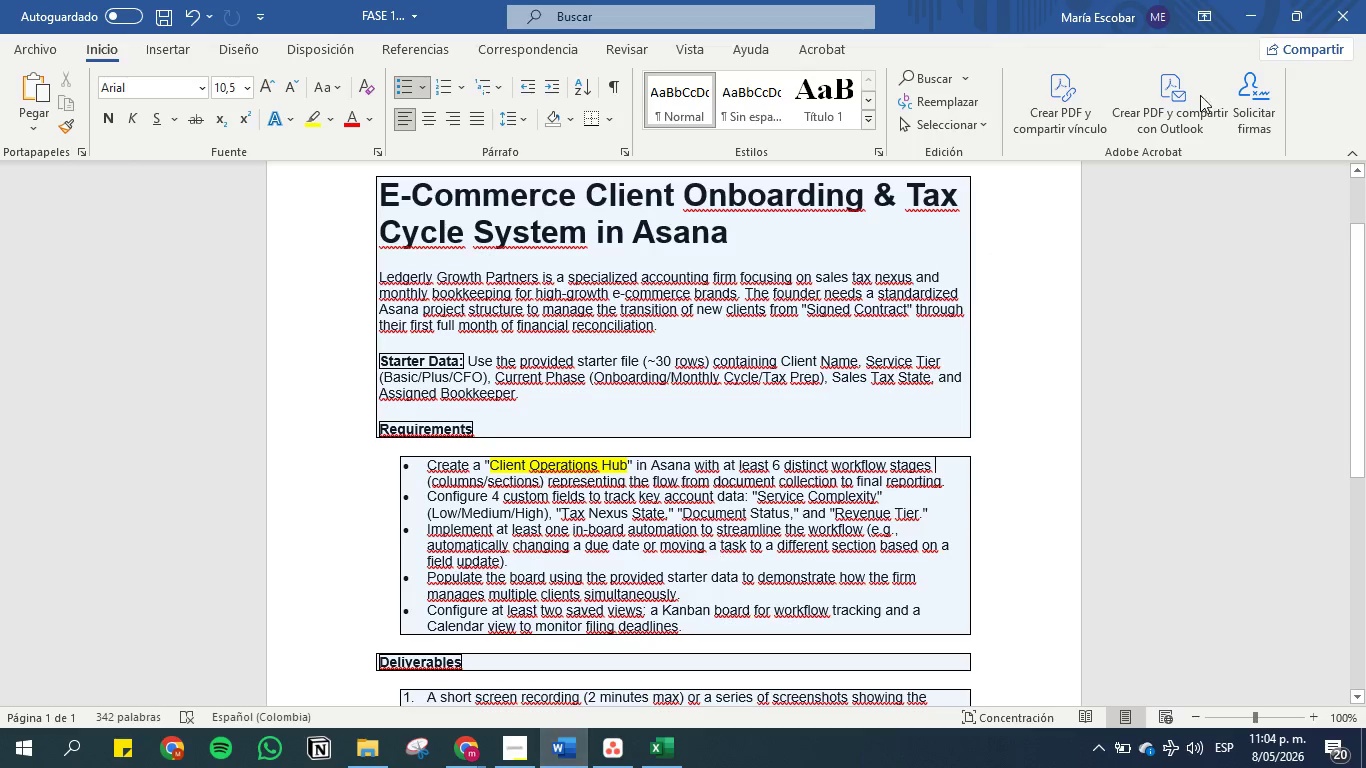 
wait(6.5)
 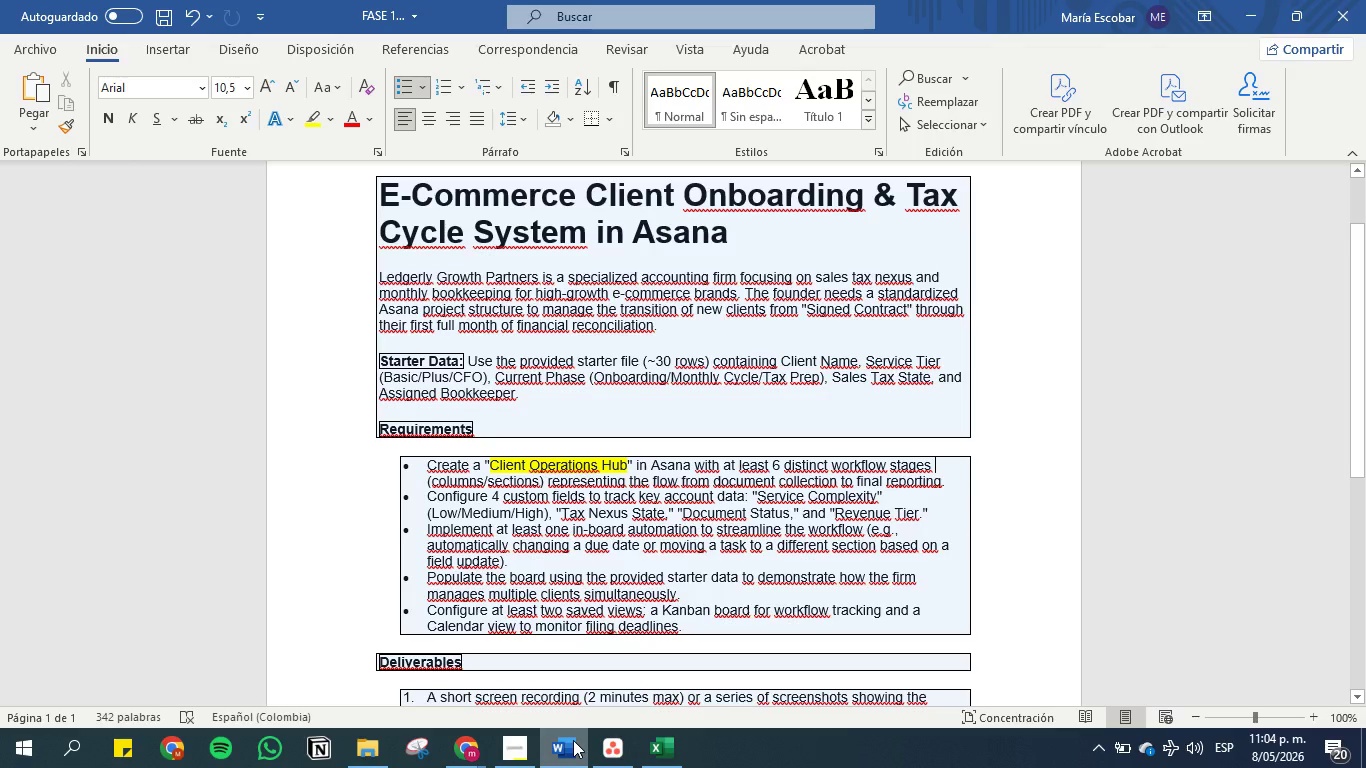 
left_click([619, 743])
 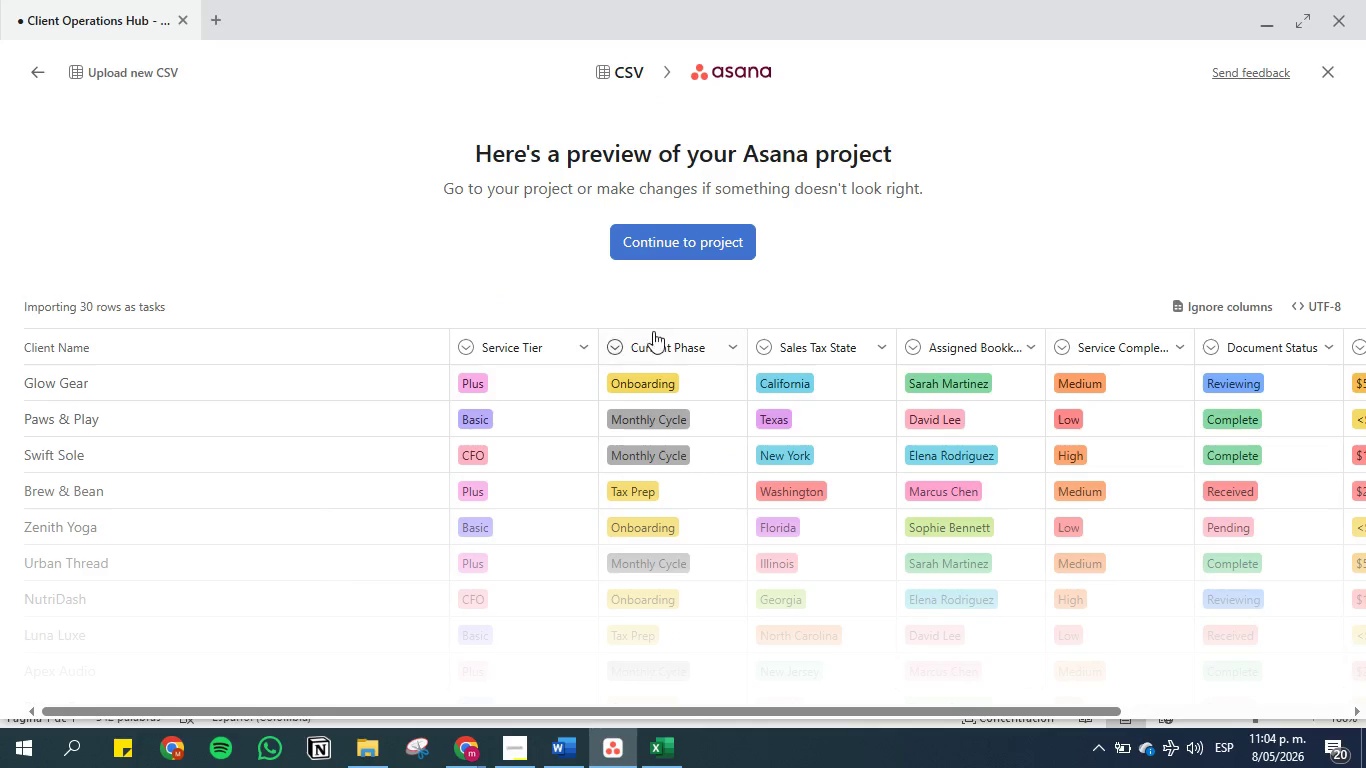 
left_click_drag(start_coordinate=[666, 341], to_coordinate=[562, 270])
 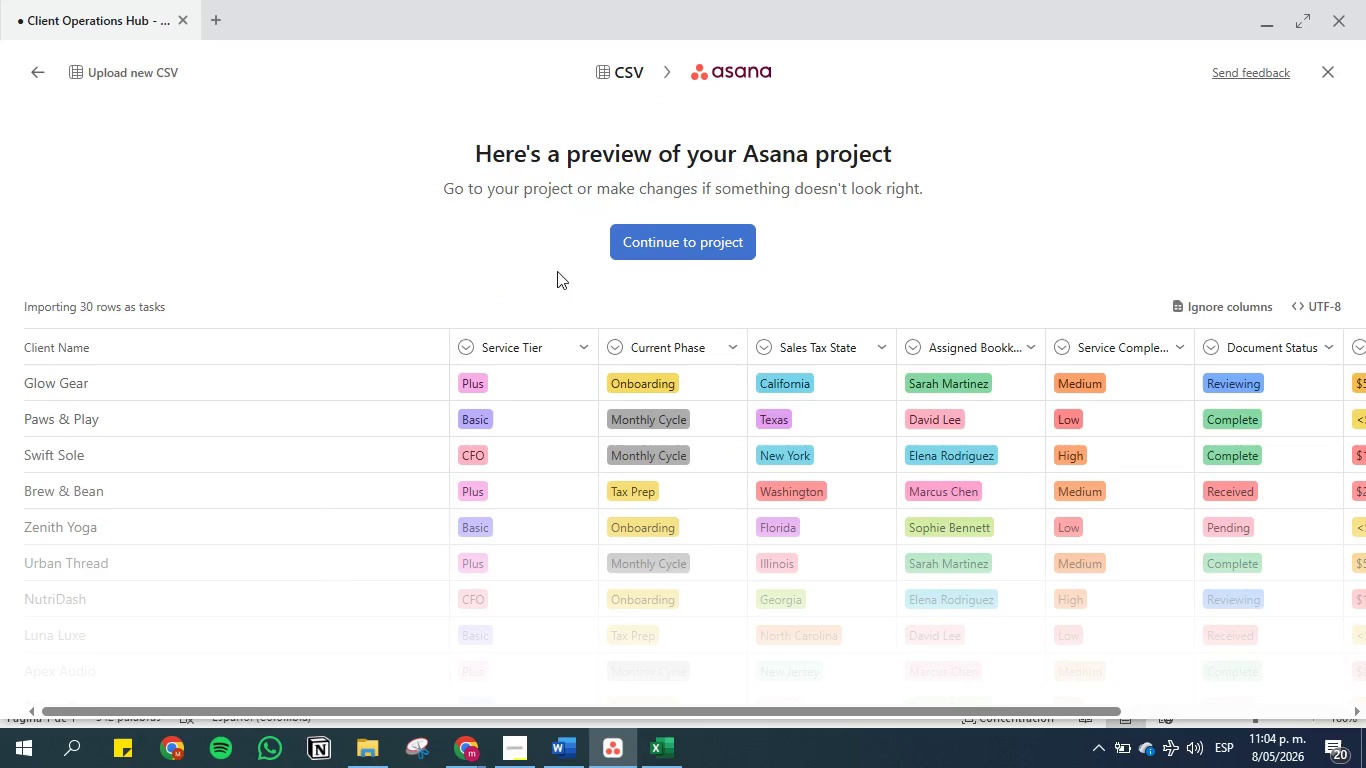 
left_click([557, 271])
 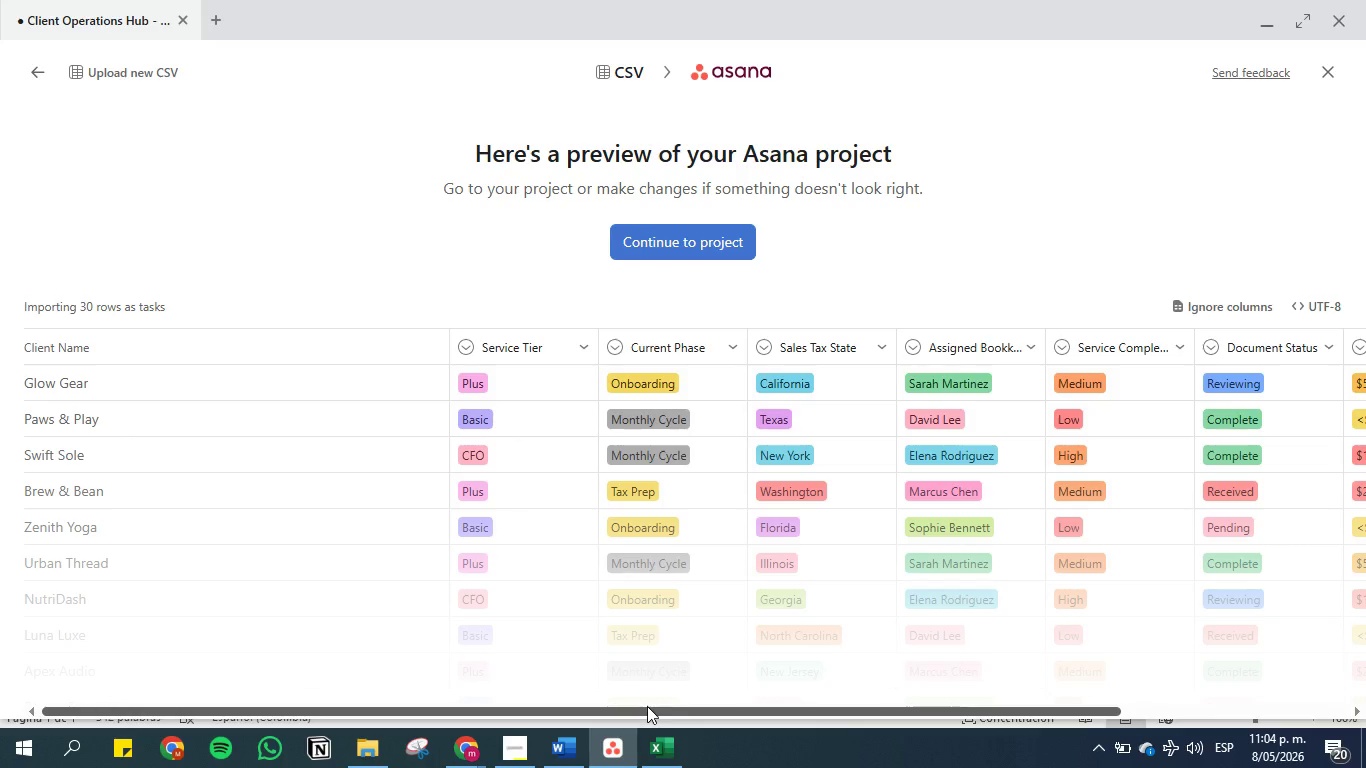 
left_click_drag(start_coordinate=[644, 713], to_coordinate=[953, 681])
 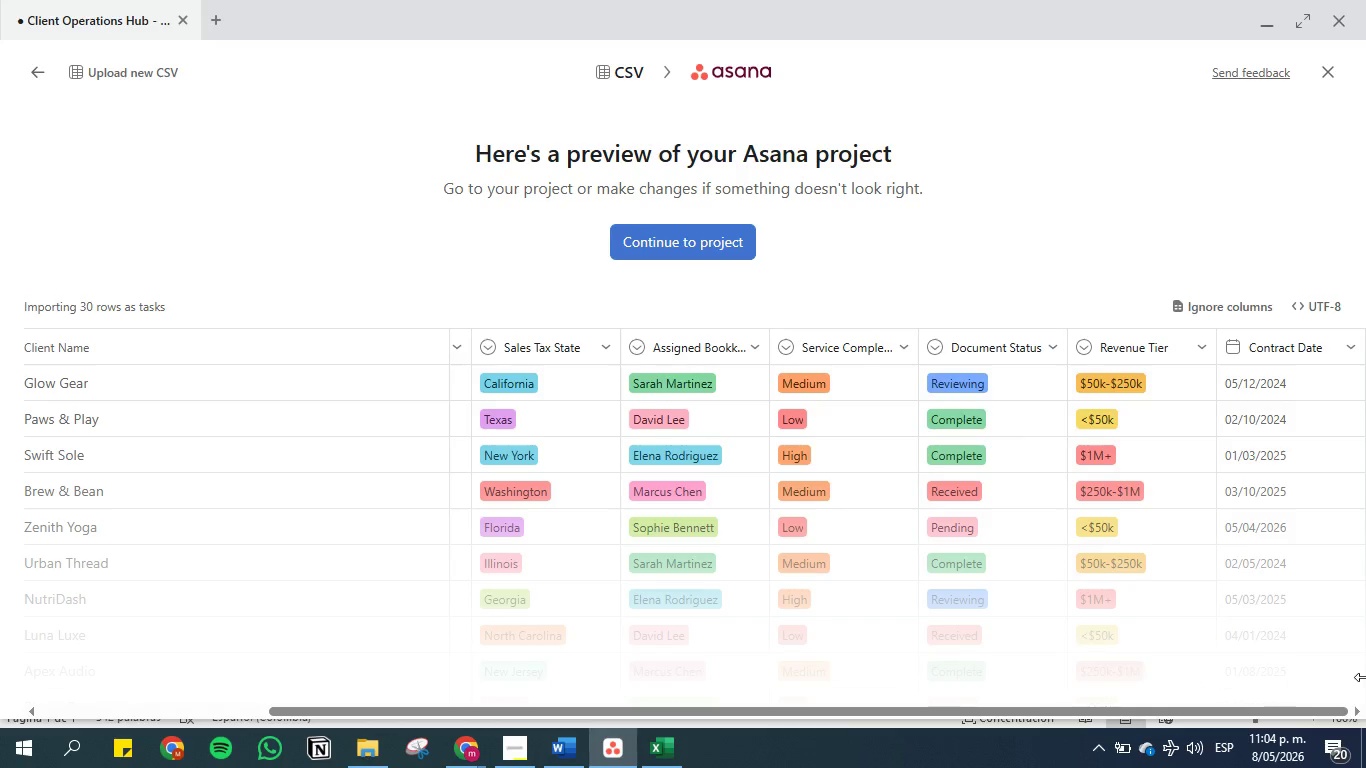 
left_click([670, 239])
 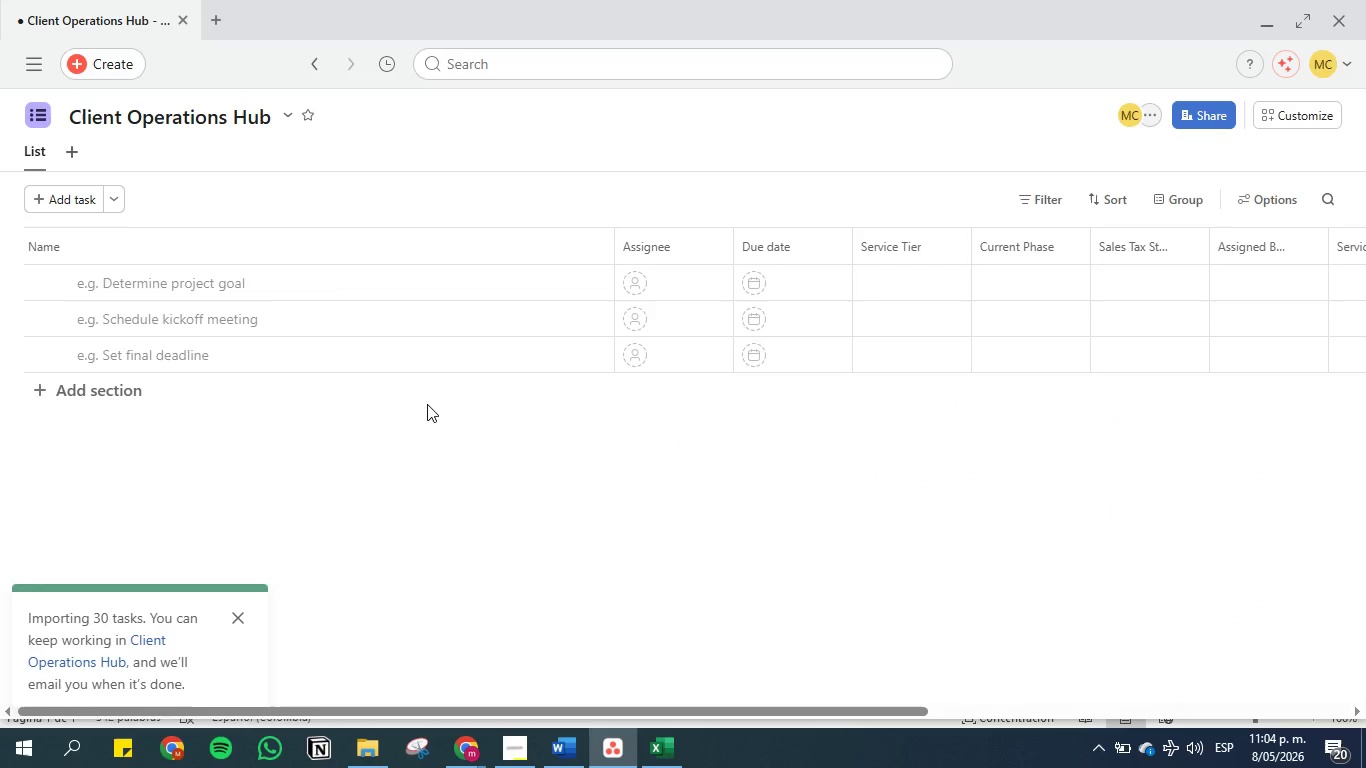 
wait(11.12)
 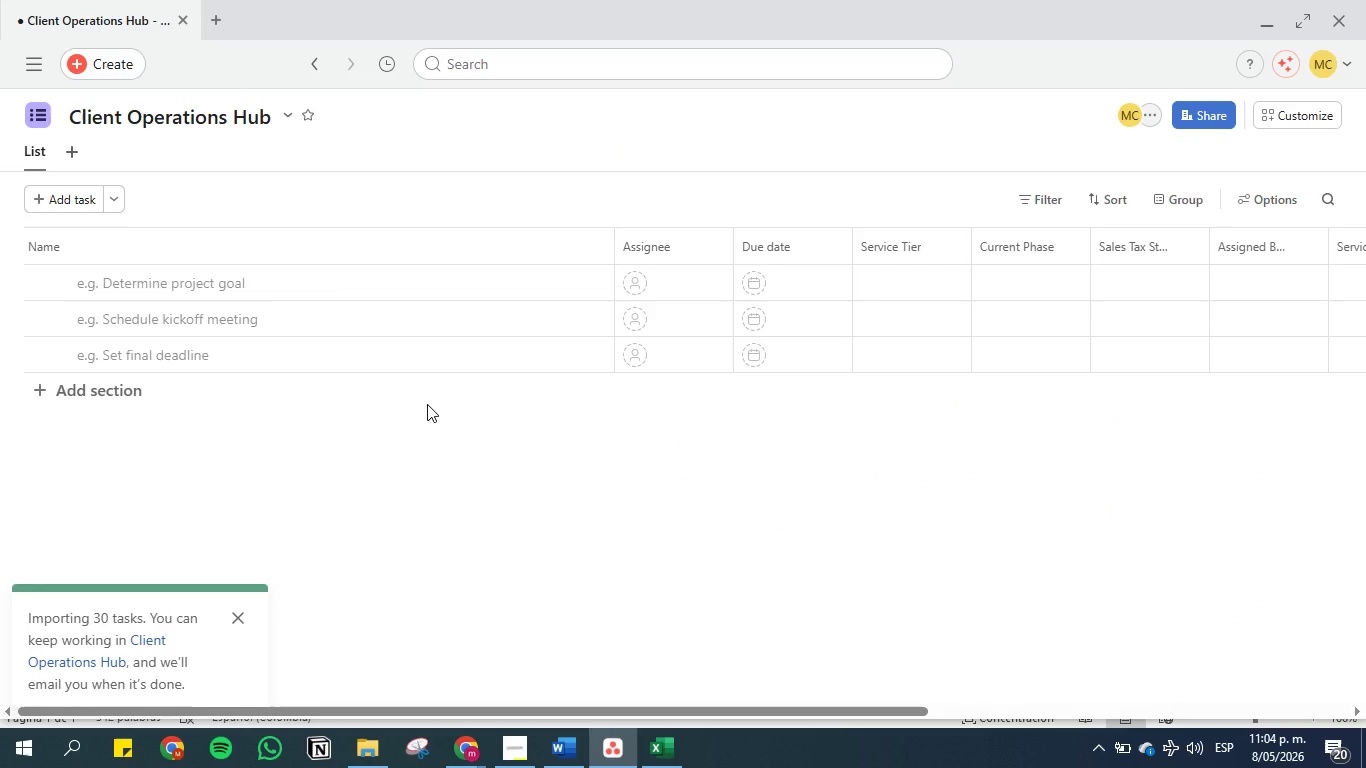 
left_click([1063, 248])
 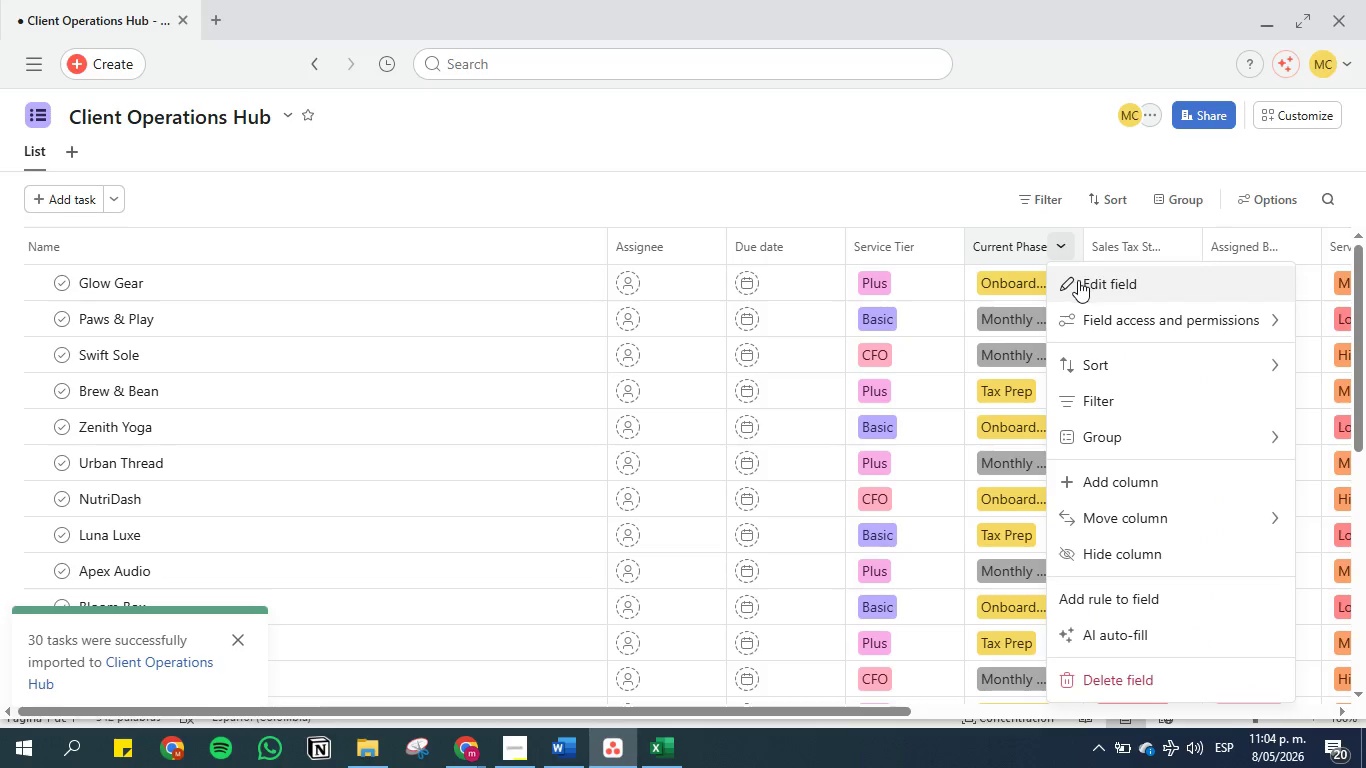 
left_click([1078, 280])
 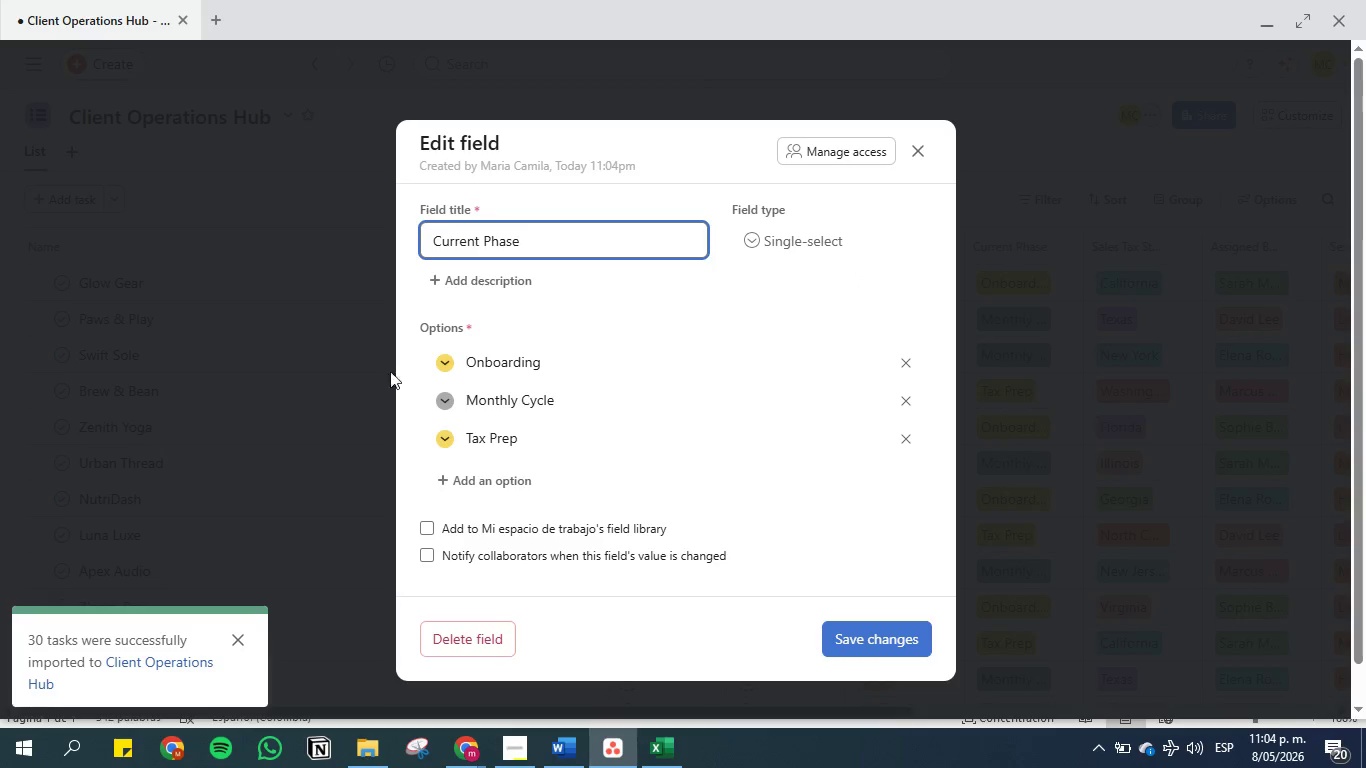 
mouse_move([446, 393])
 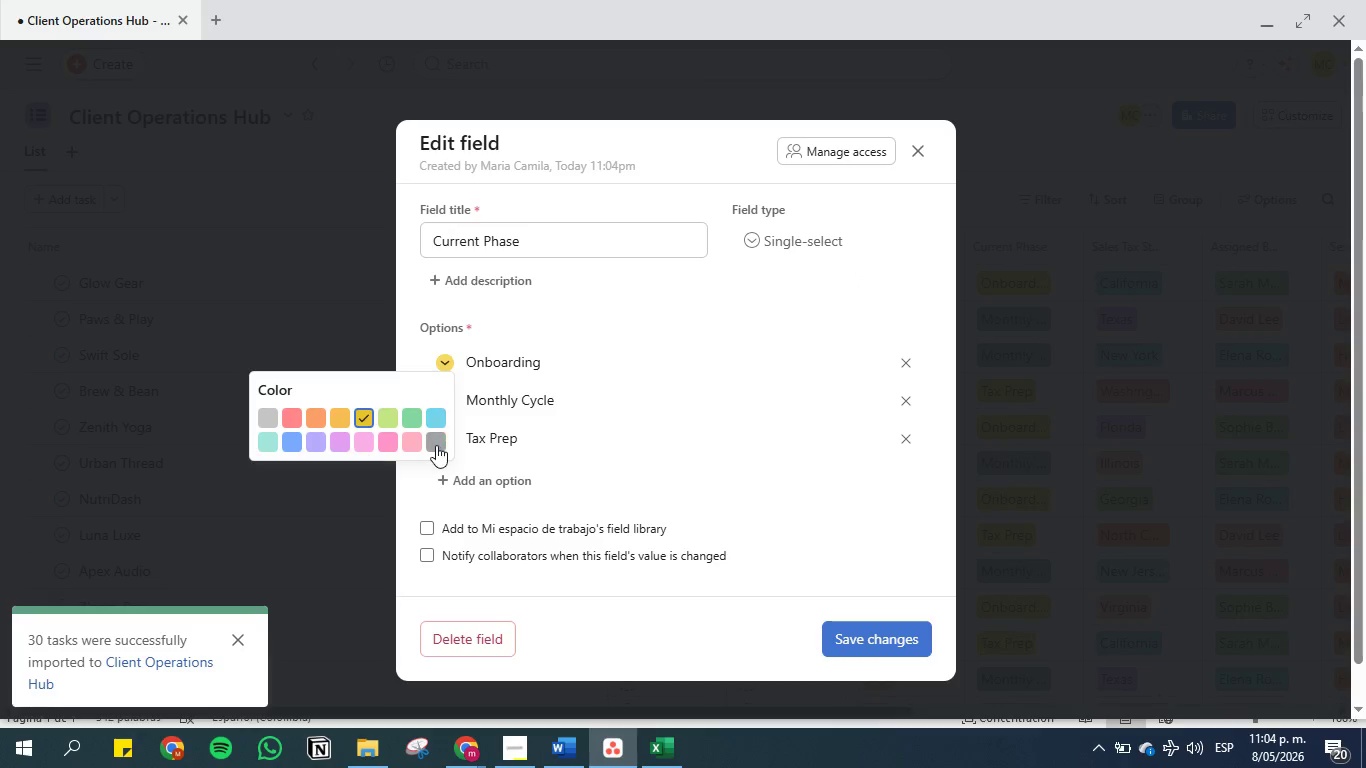 
left_click([436, 445])
 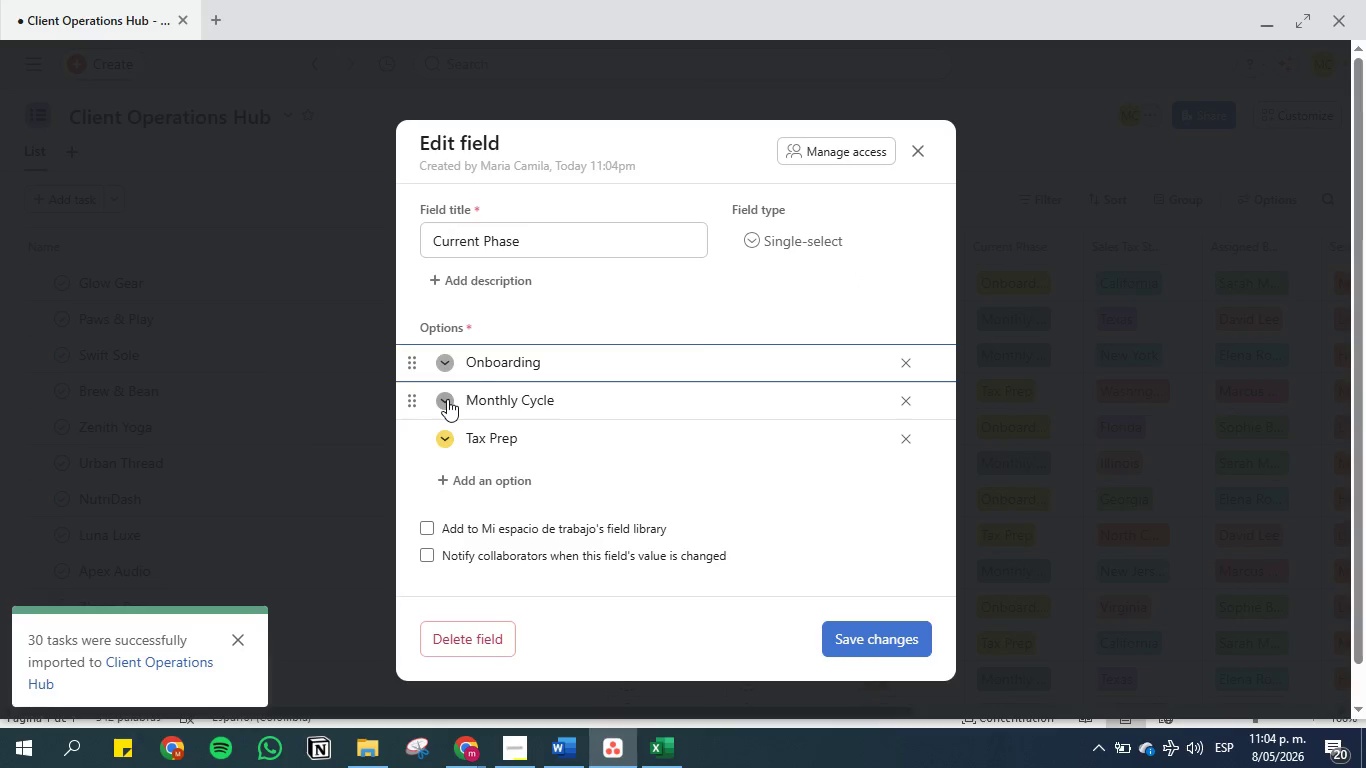 
left_click([447, 399])
 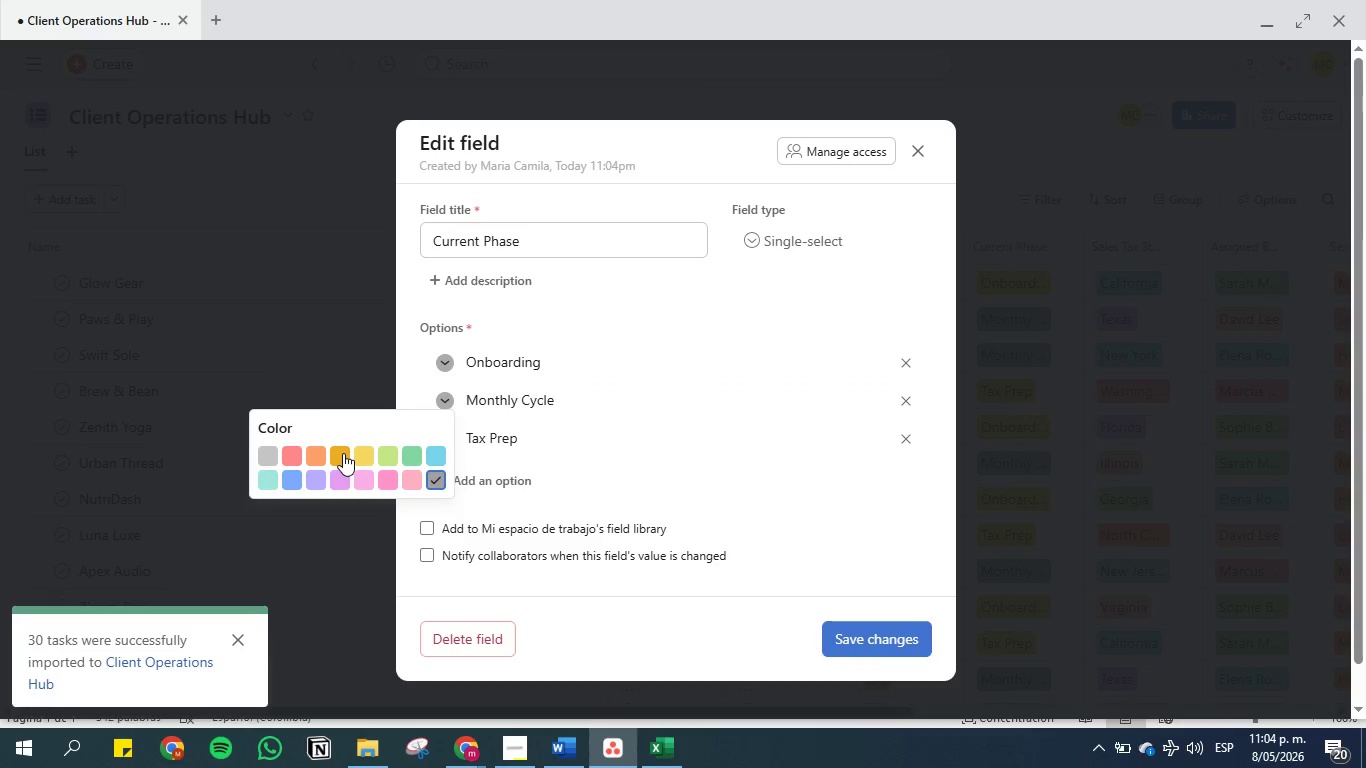 
left_click([361, 450])
 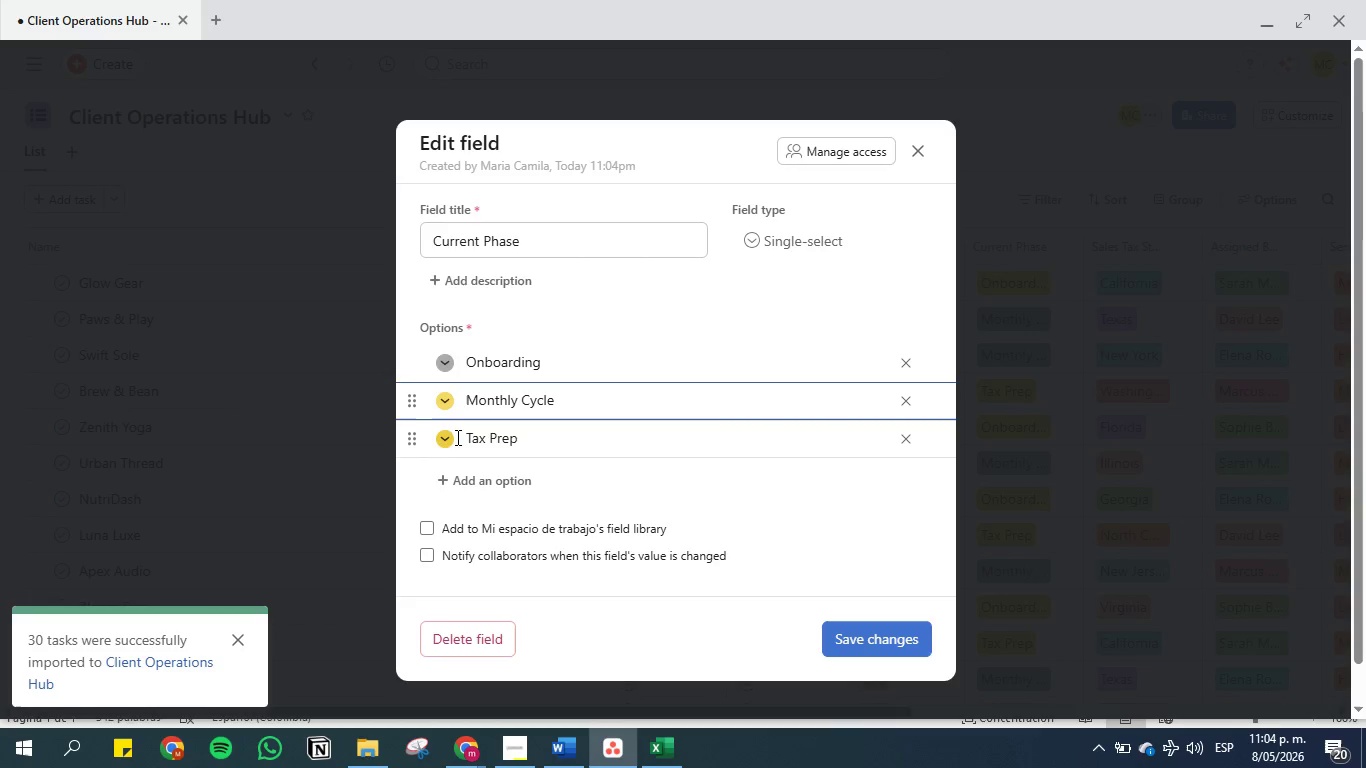 
left_click([449, 437])
 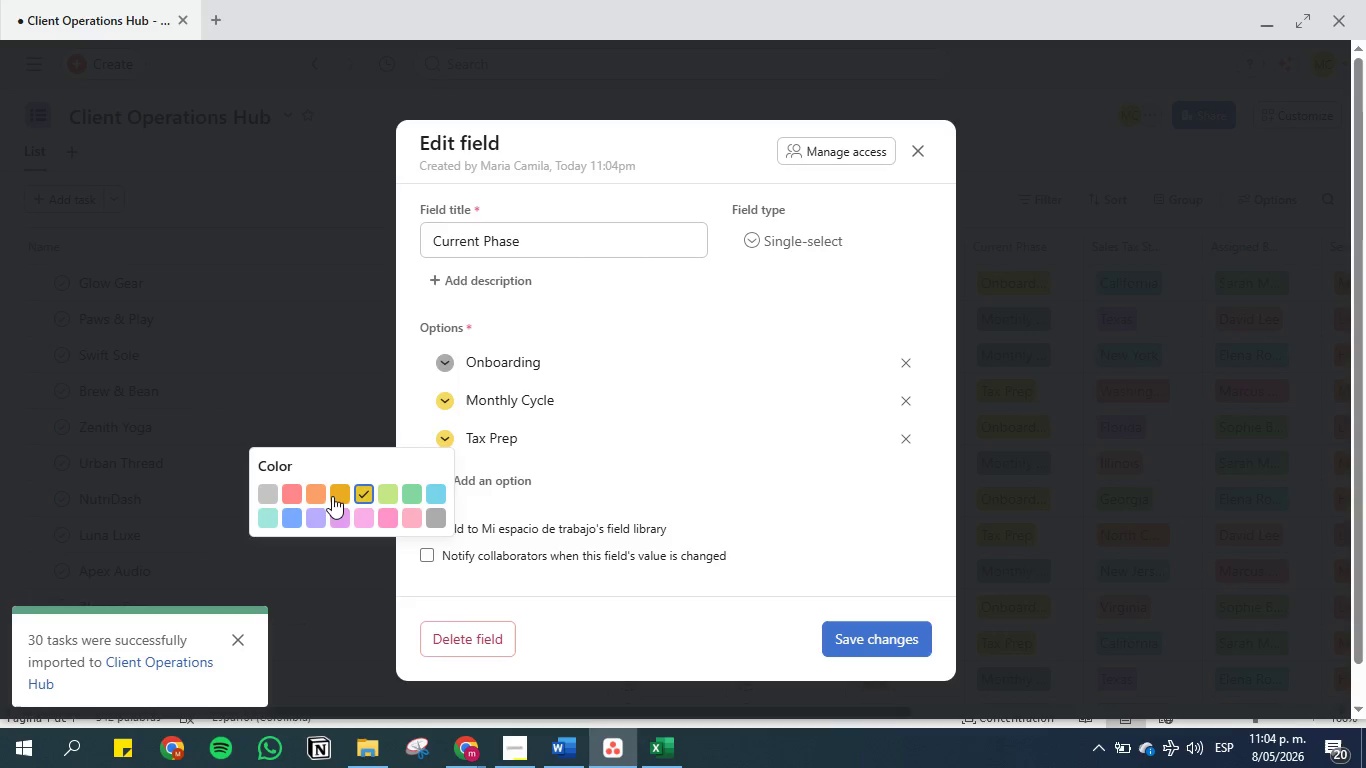 
left_click([319, 495])
 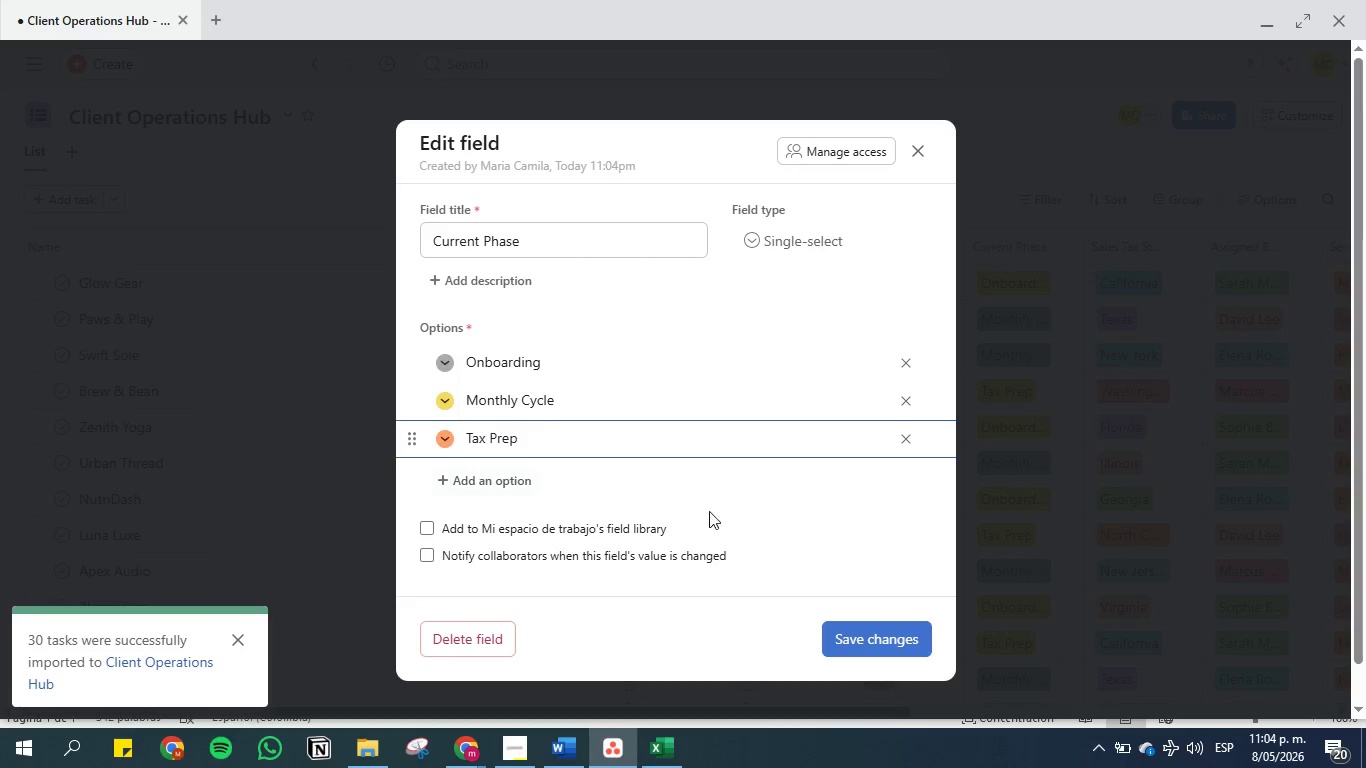 
left_click([845, 638])
 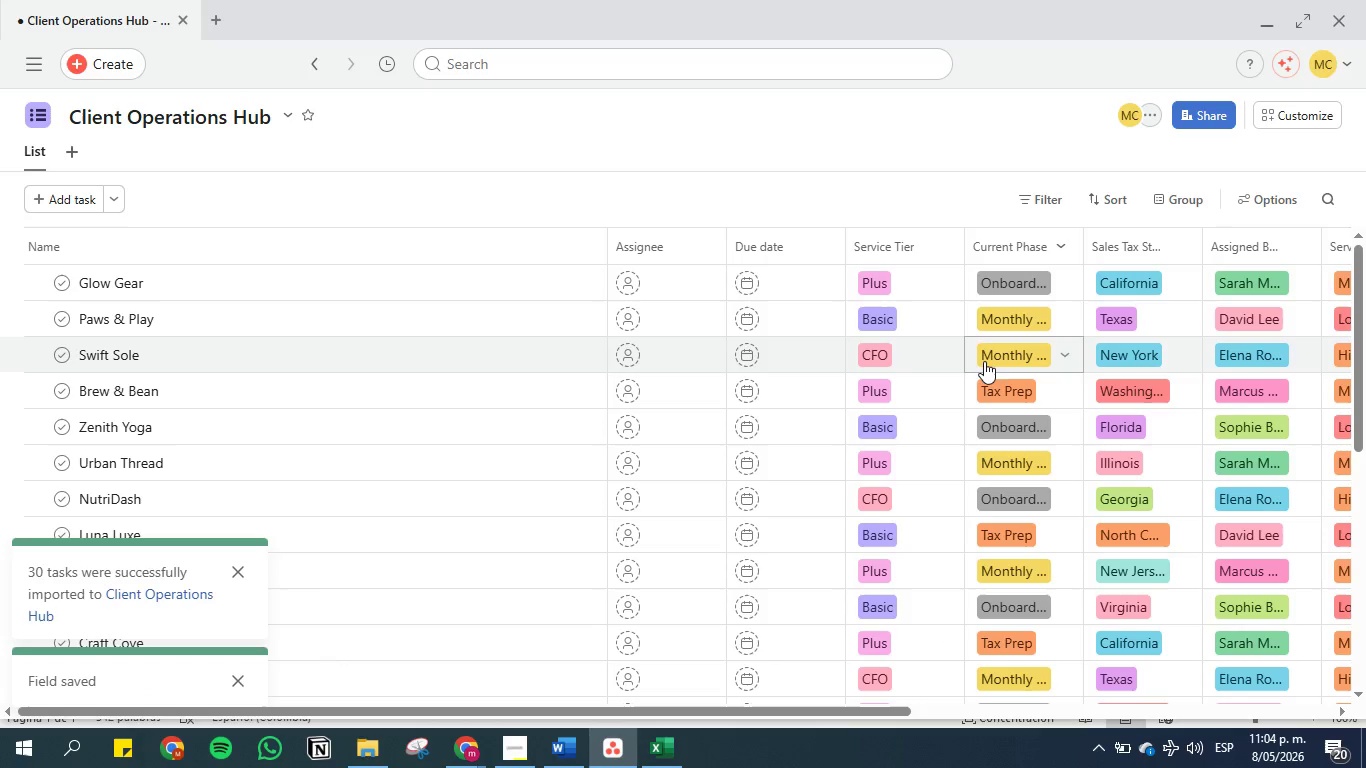 
mouse_move([985, 240])
 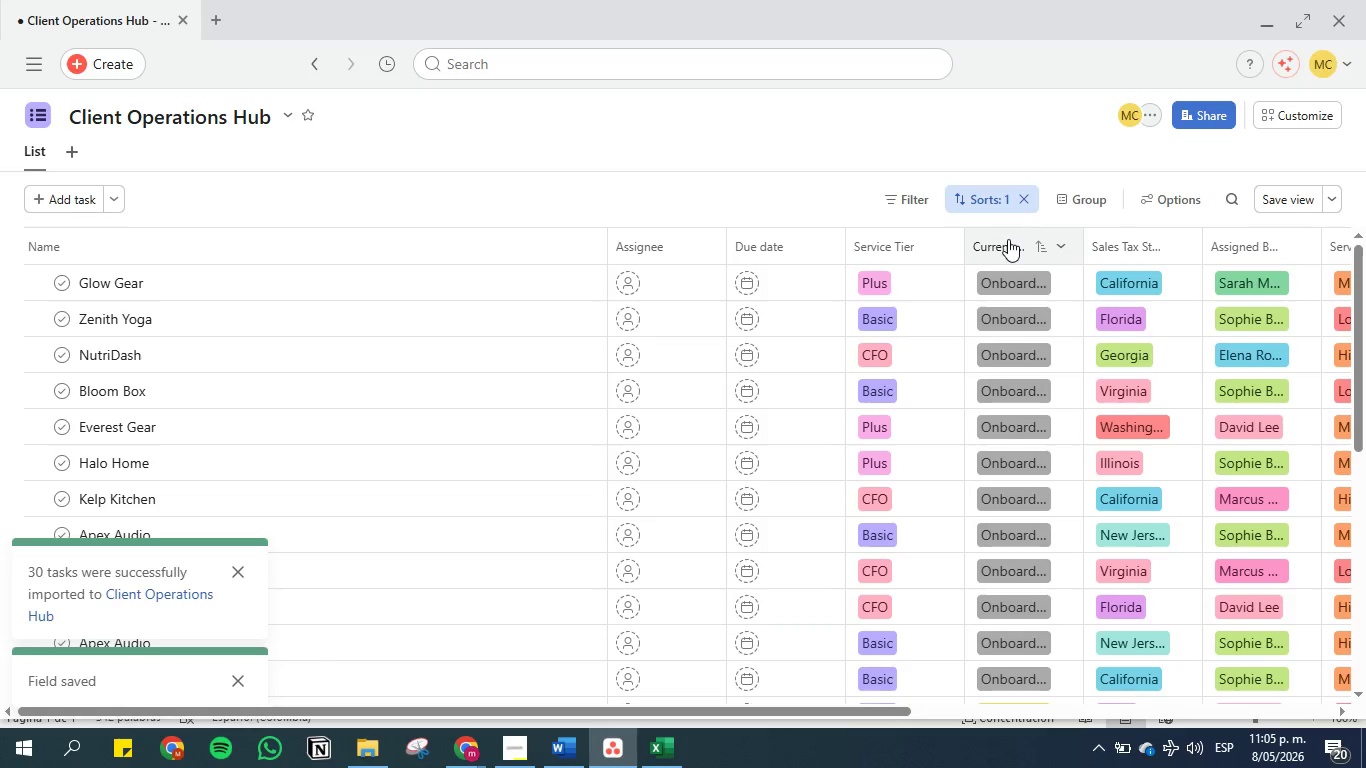 
left_click([1022, 198])
 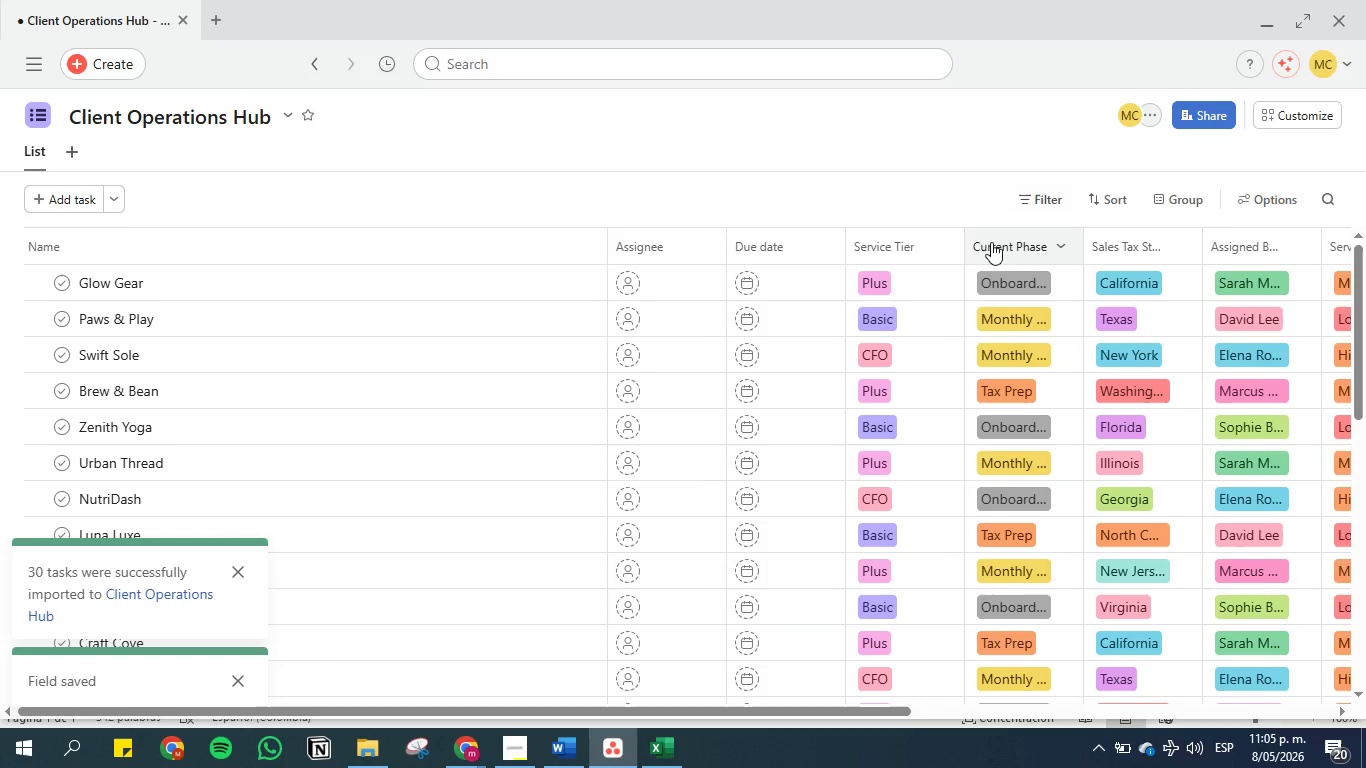 
left_click_drag(start_coordinate=[991, 242], to_coordinate=[602, 246])
 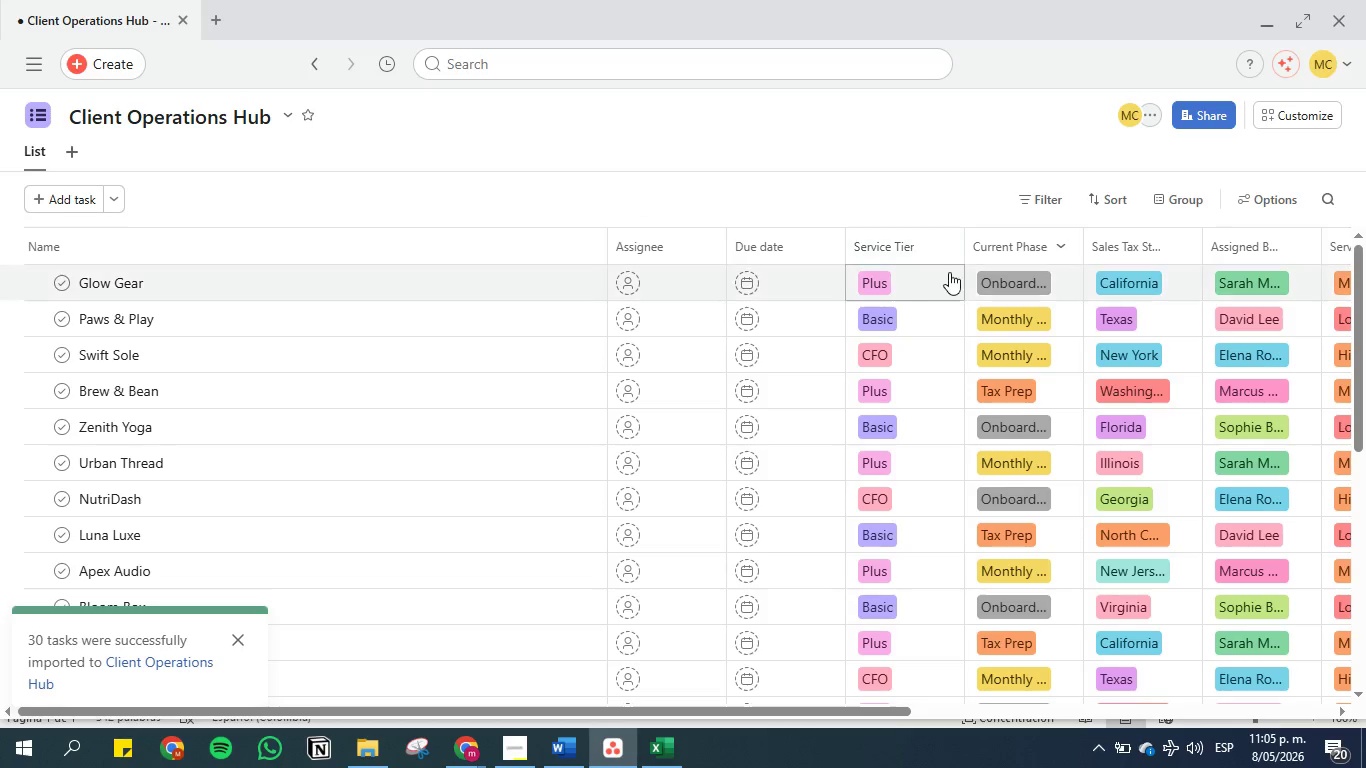 
left_click_drag(start_coordinate=[987, 244], to_coordinate=[600, 244])
 